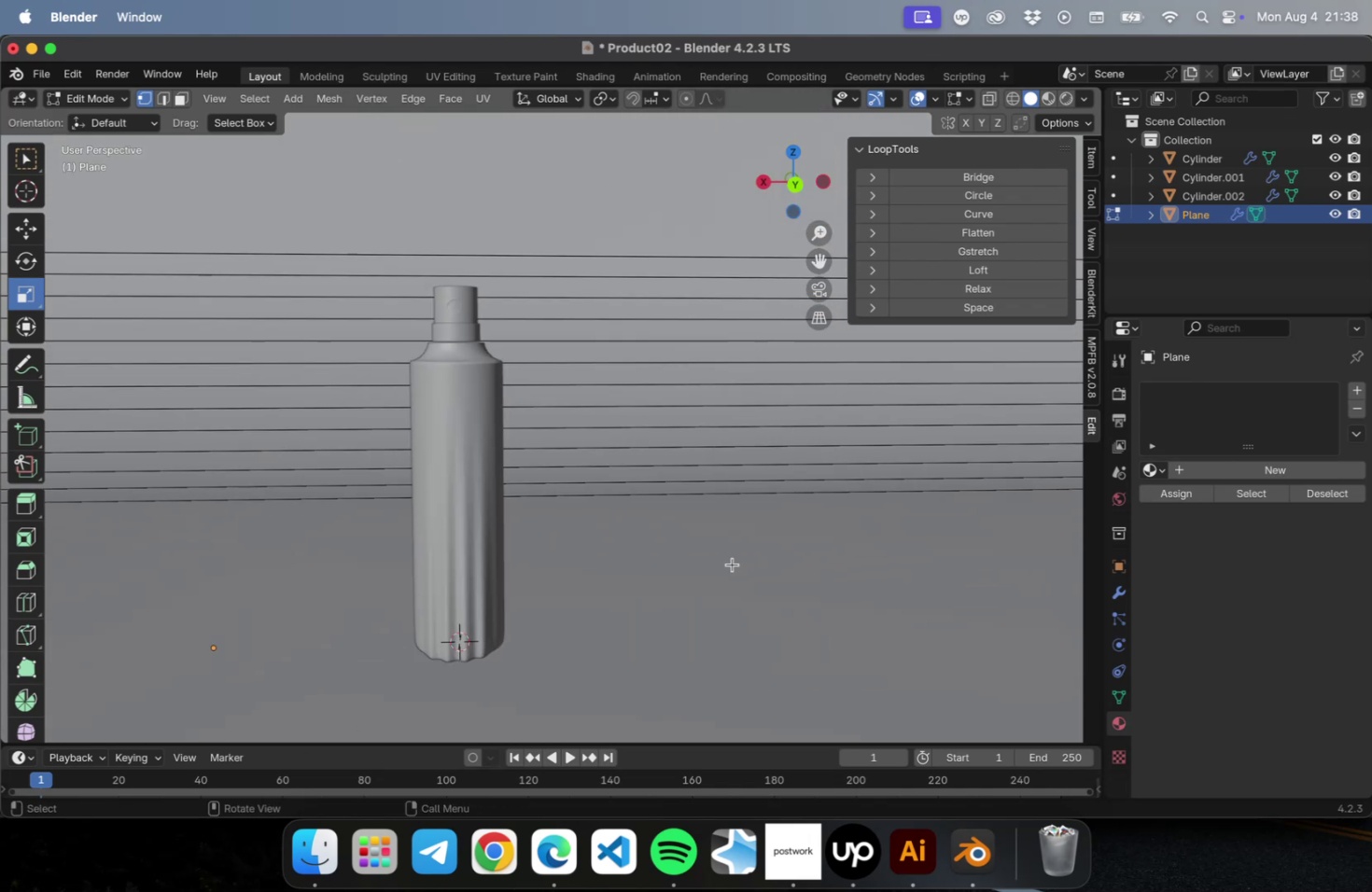 
key(Meta+S)
 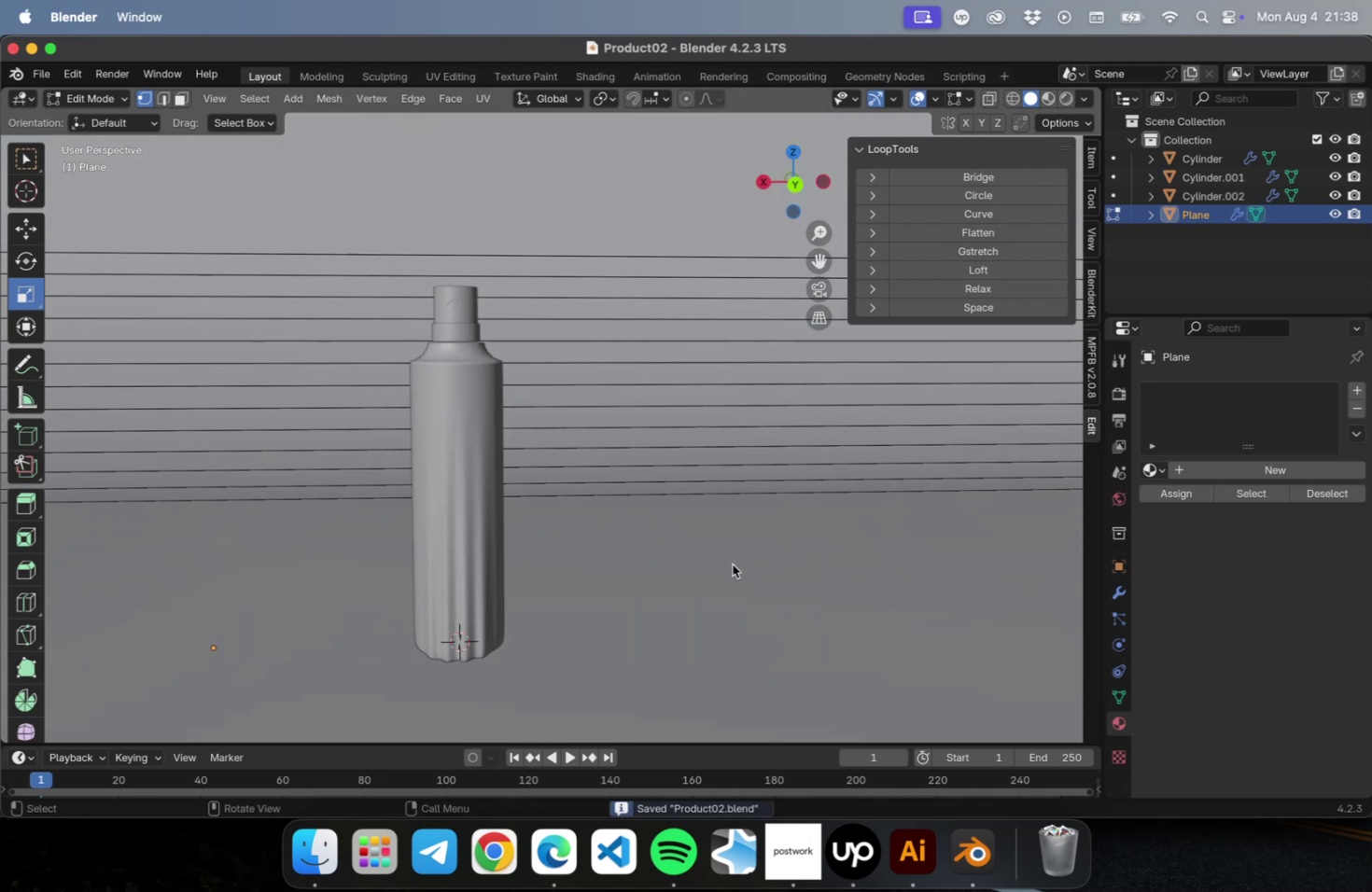 
key(Shift+ShiftLeft)
 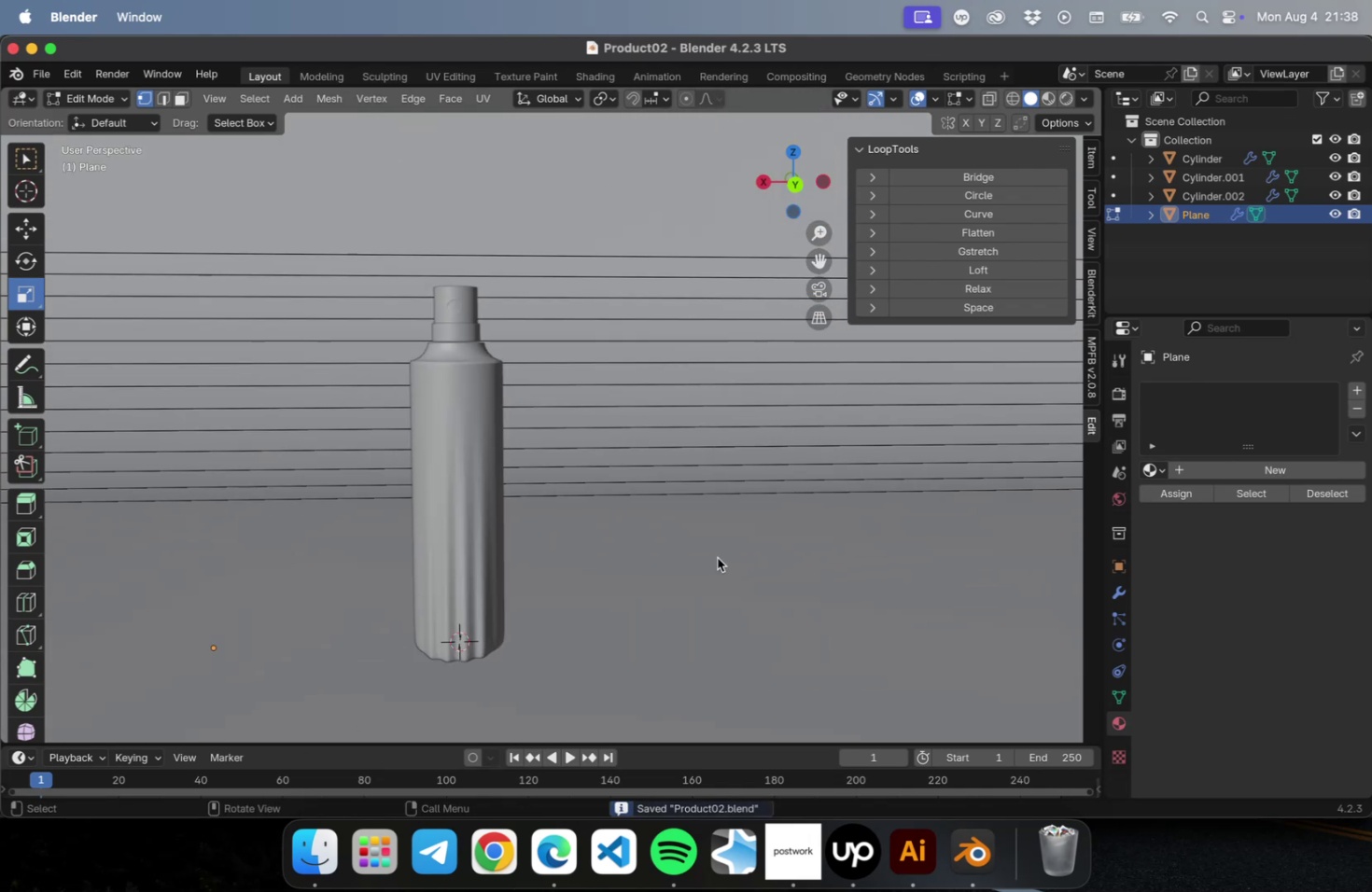 
hold_key(key=ShiftLeft, duration=0.54)
 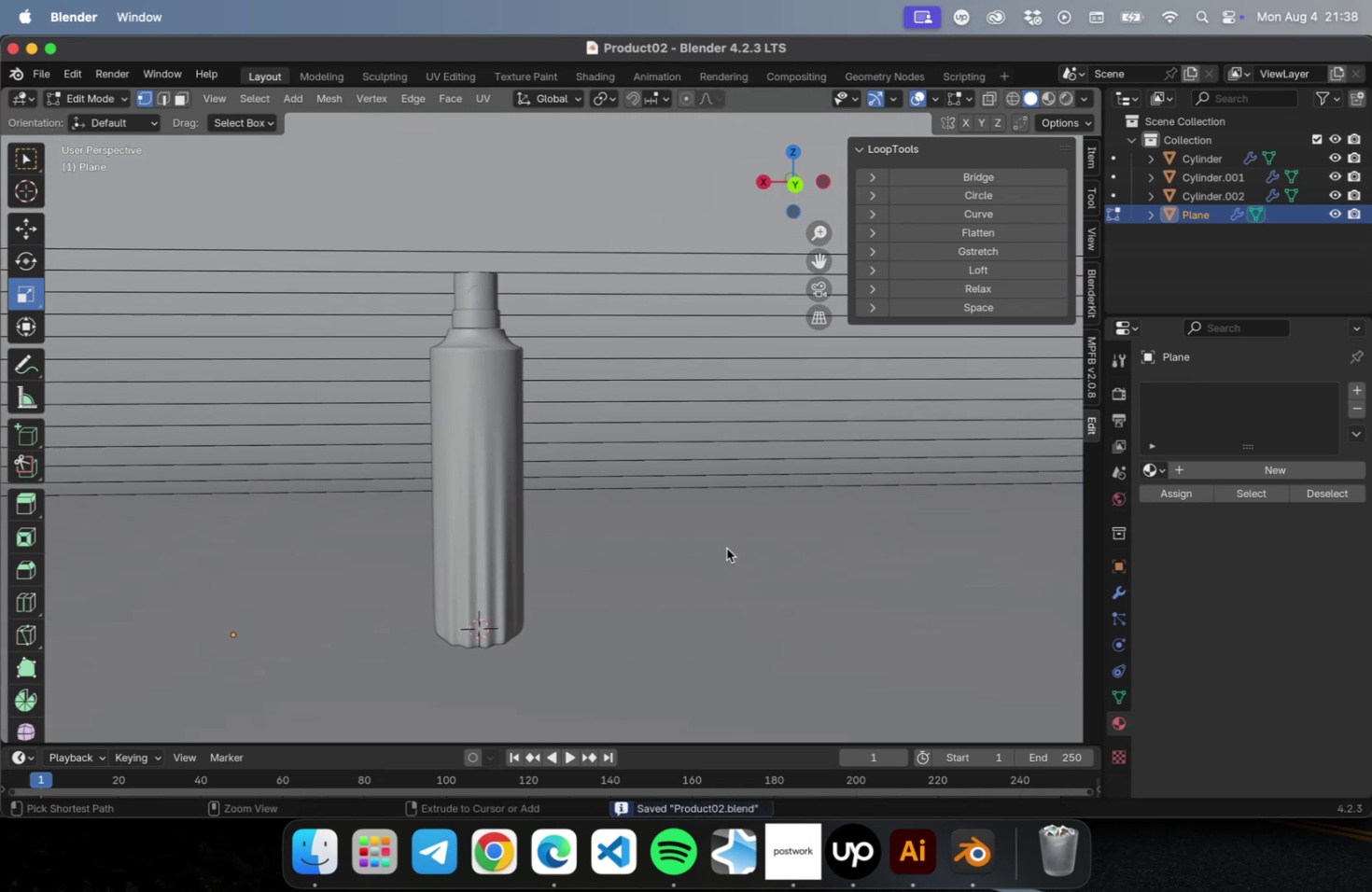 
key(Meta+CommandLeft)
 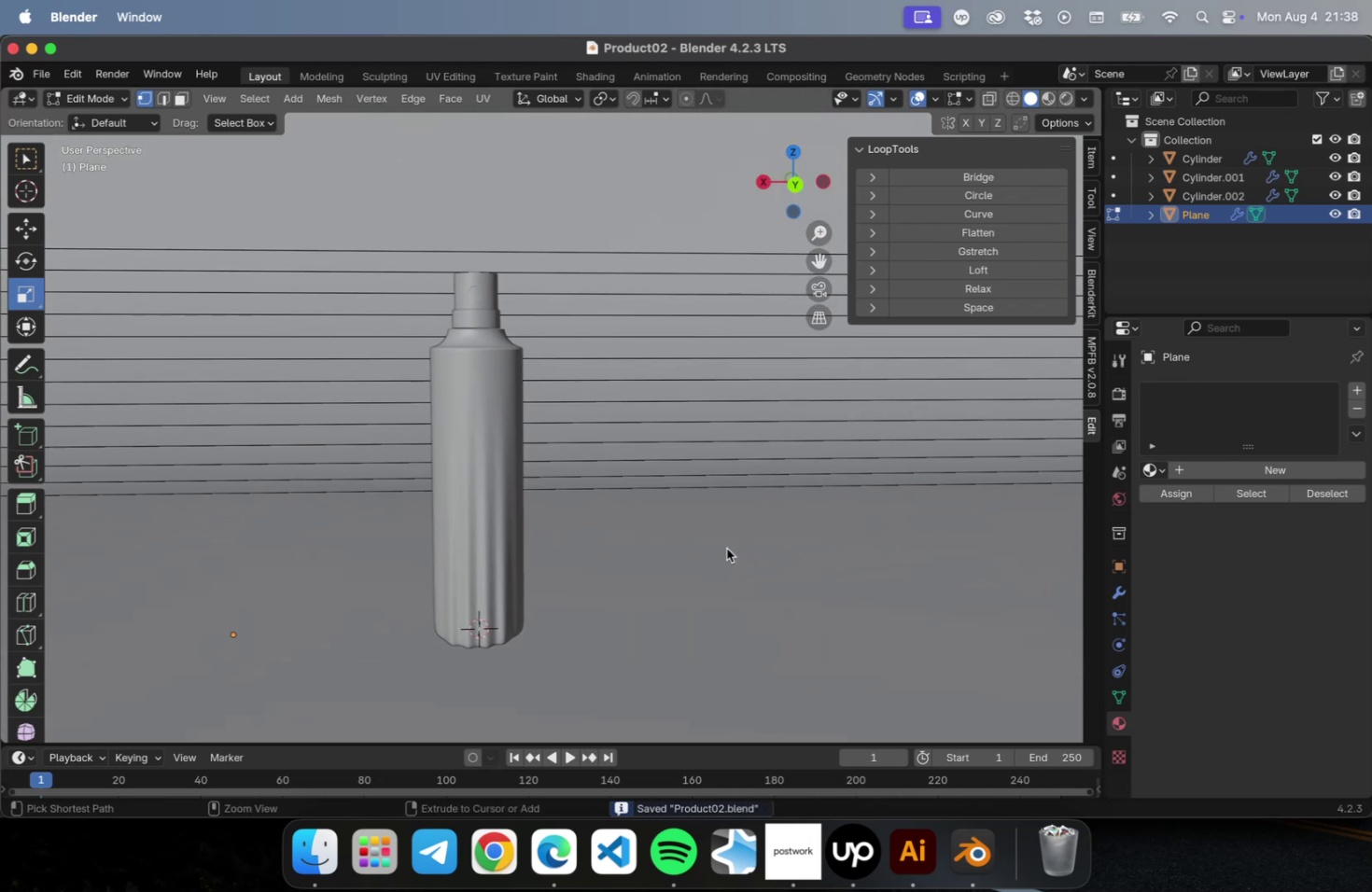 
key(Meta+S)
 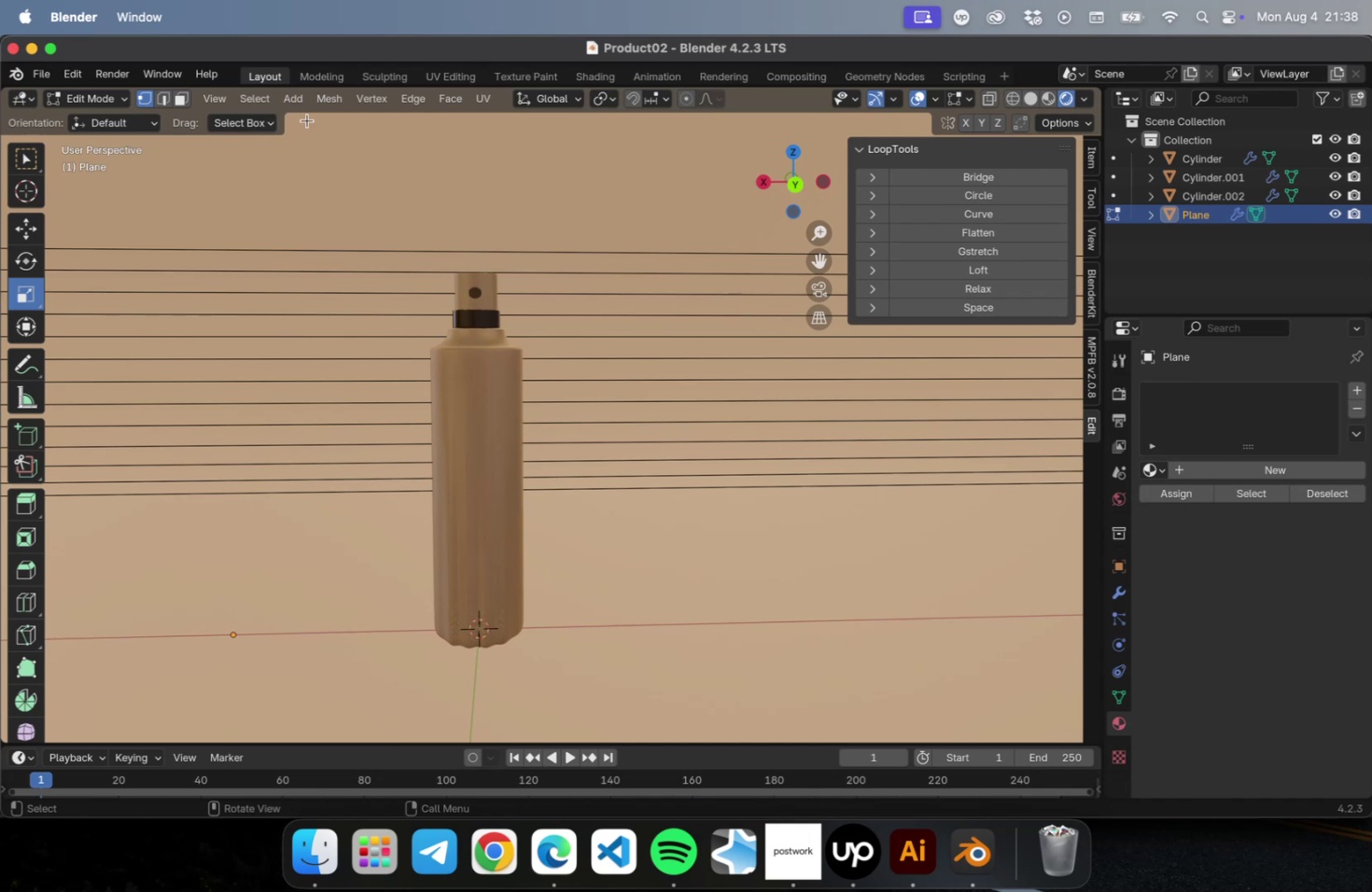 
wait(7.29)
 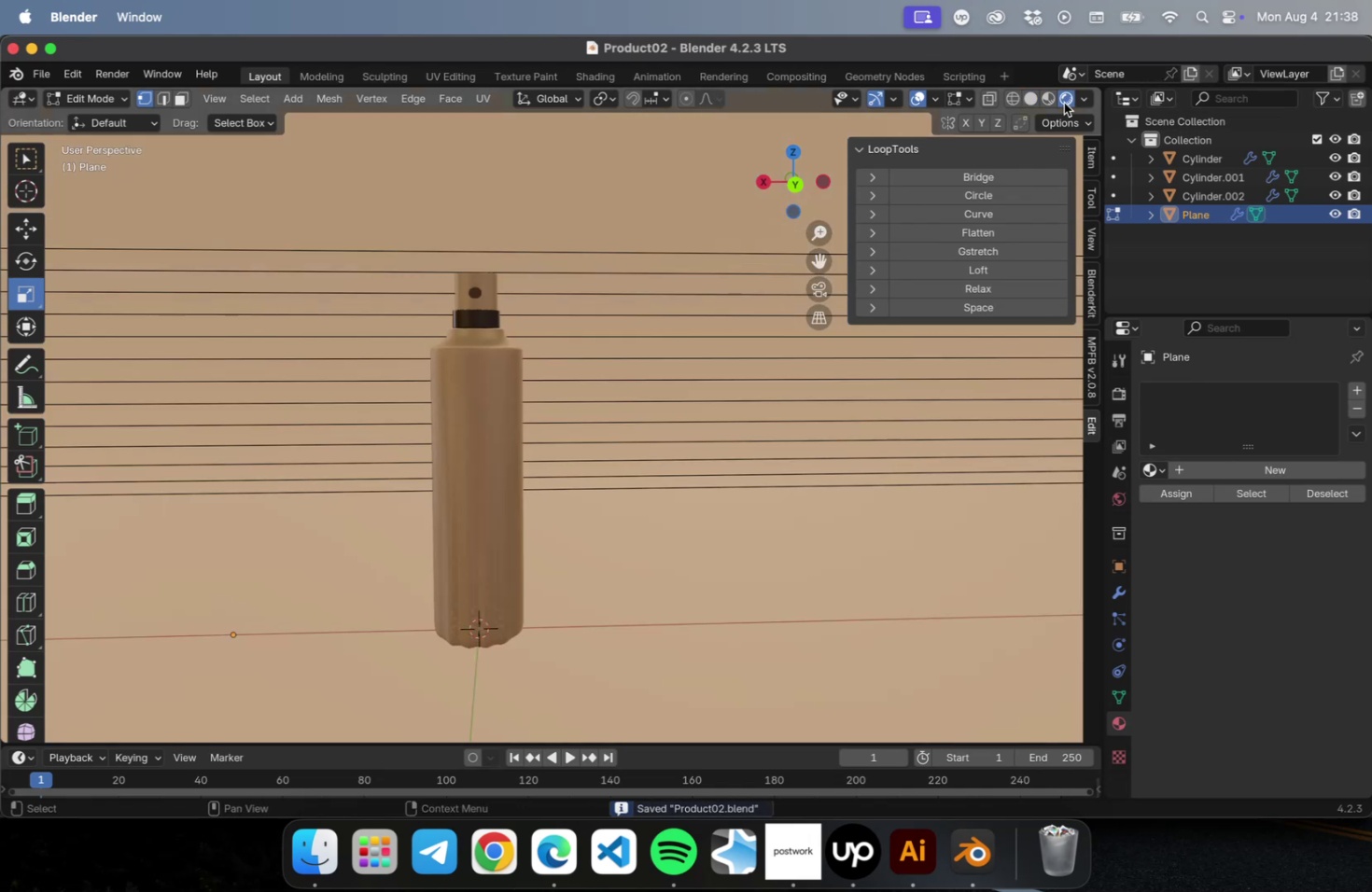 
left_click([305, 95])
 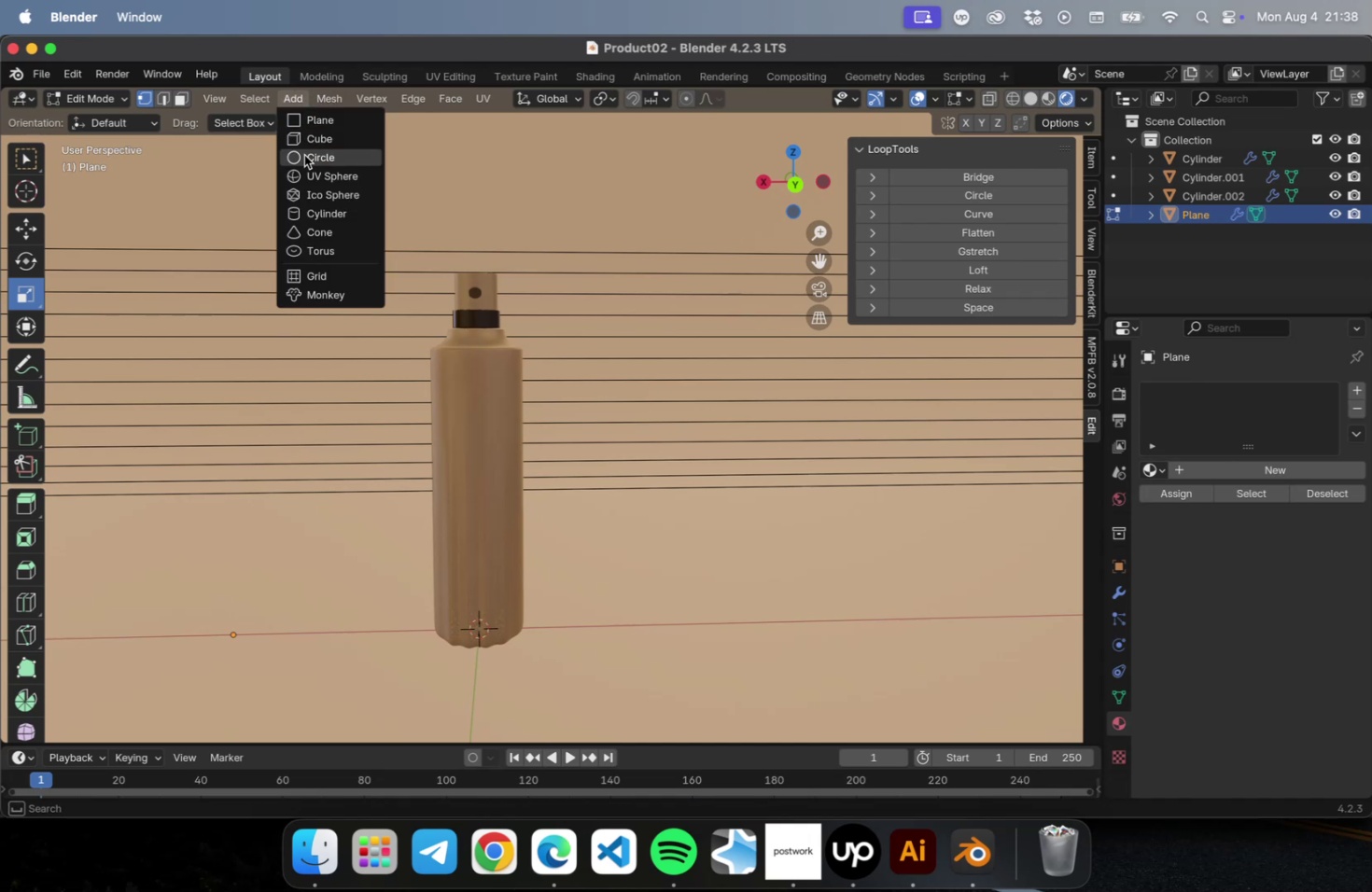 
mouse_move([321, 129])
 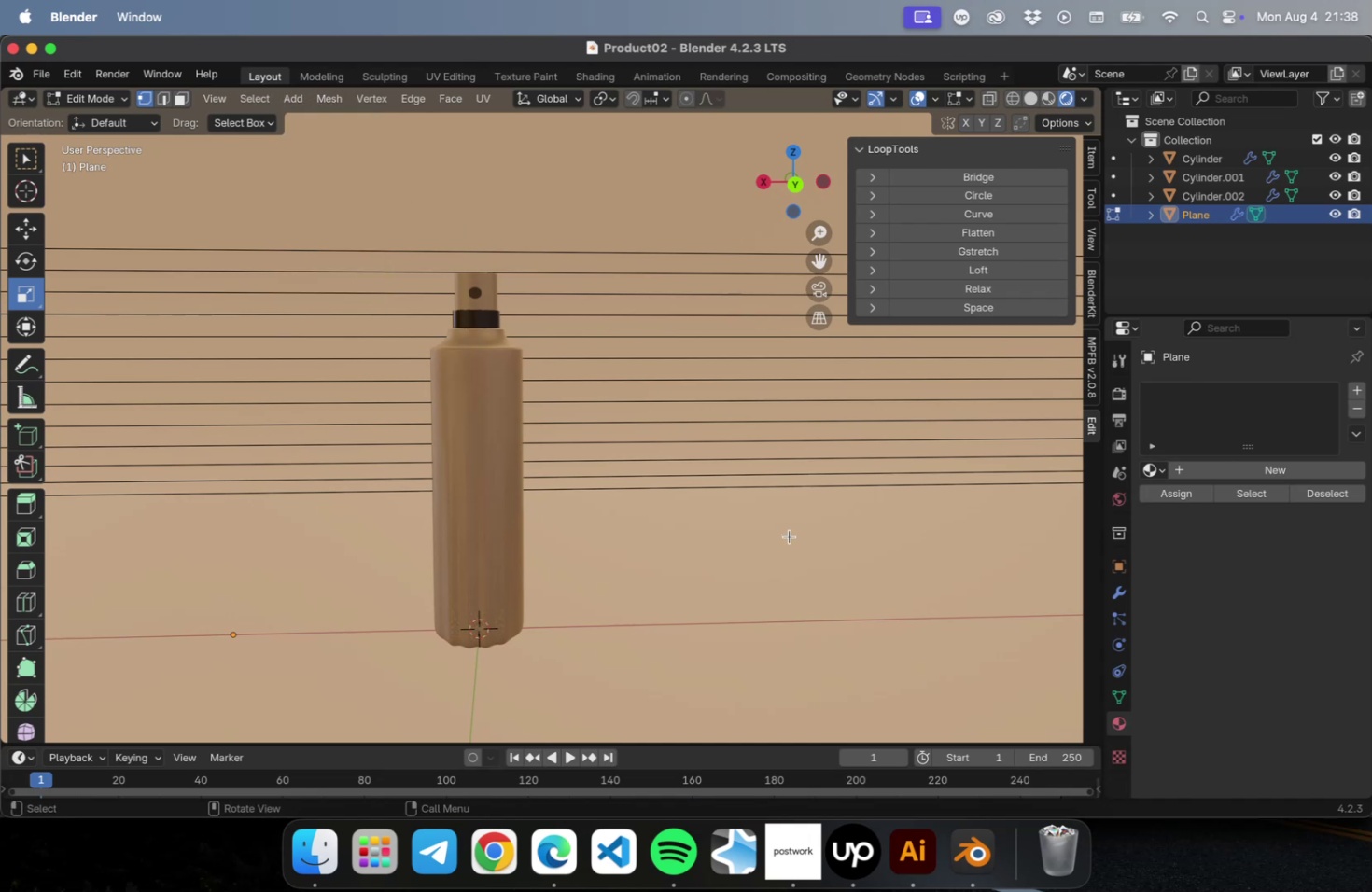 
left_click([789, 536])
 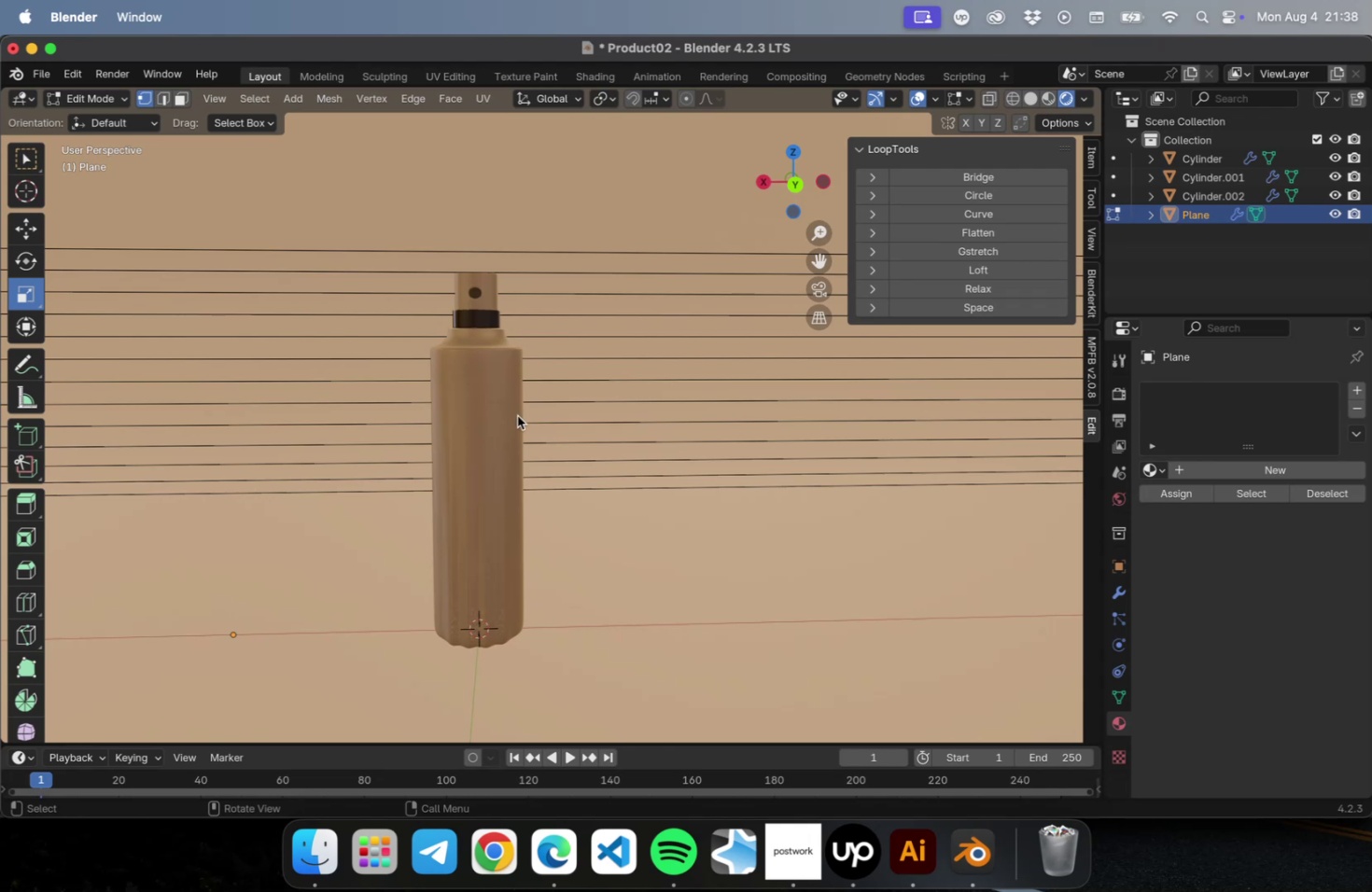 
key(Tab)
 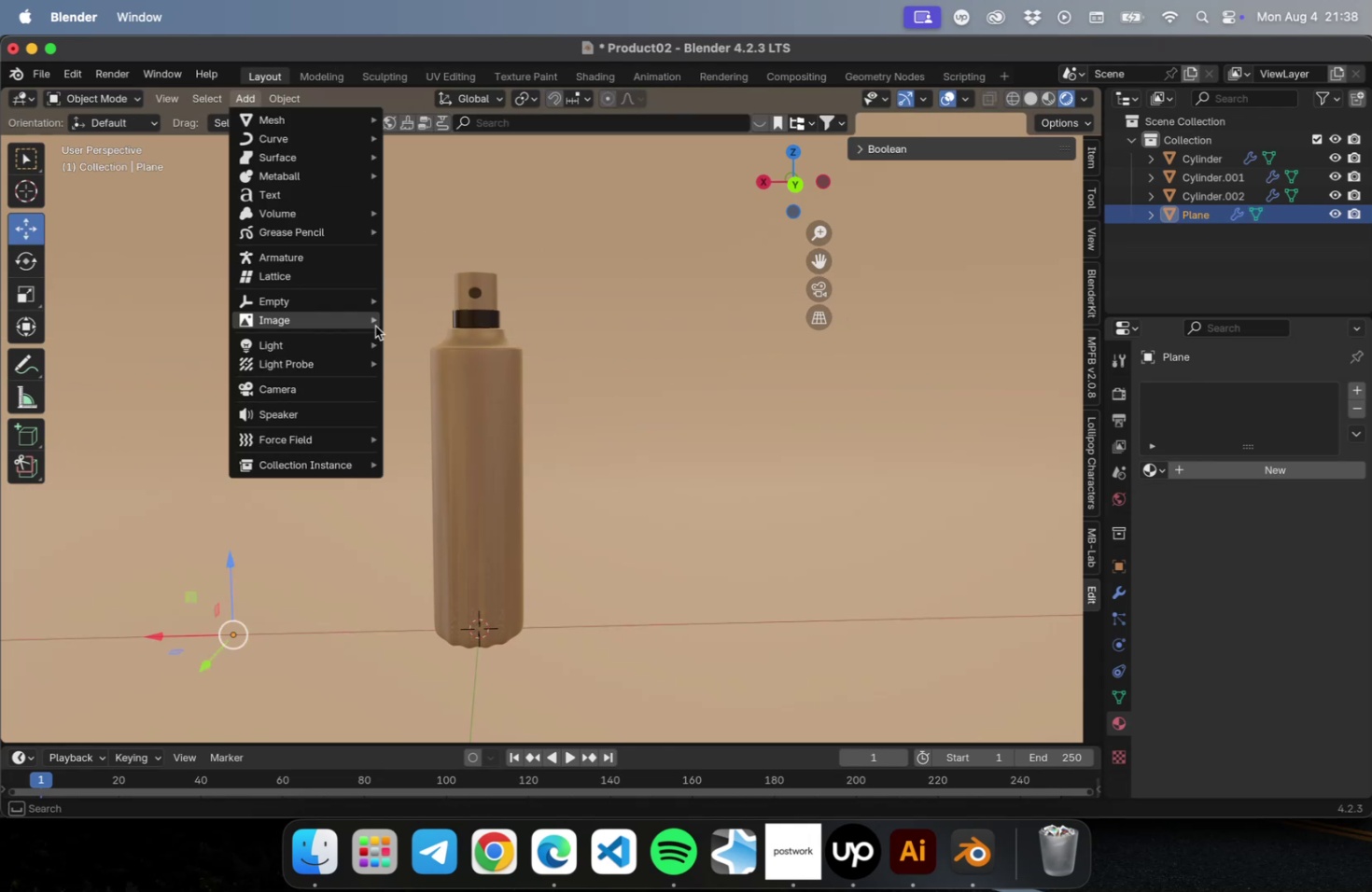 
left_click([357, 343])
 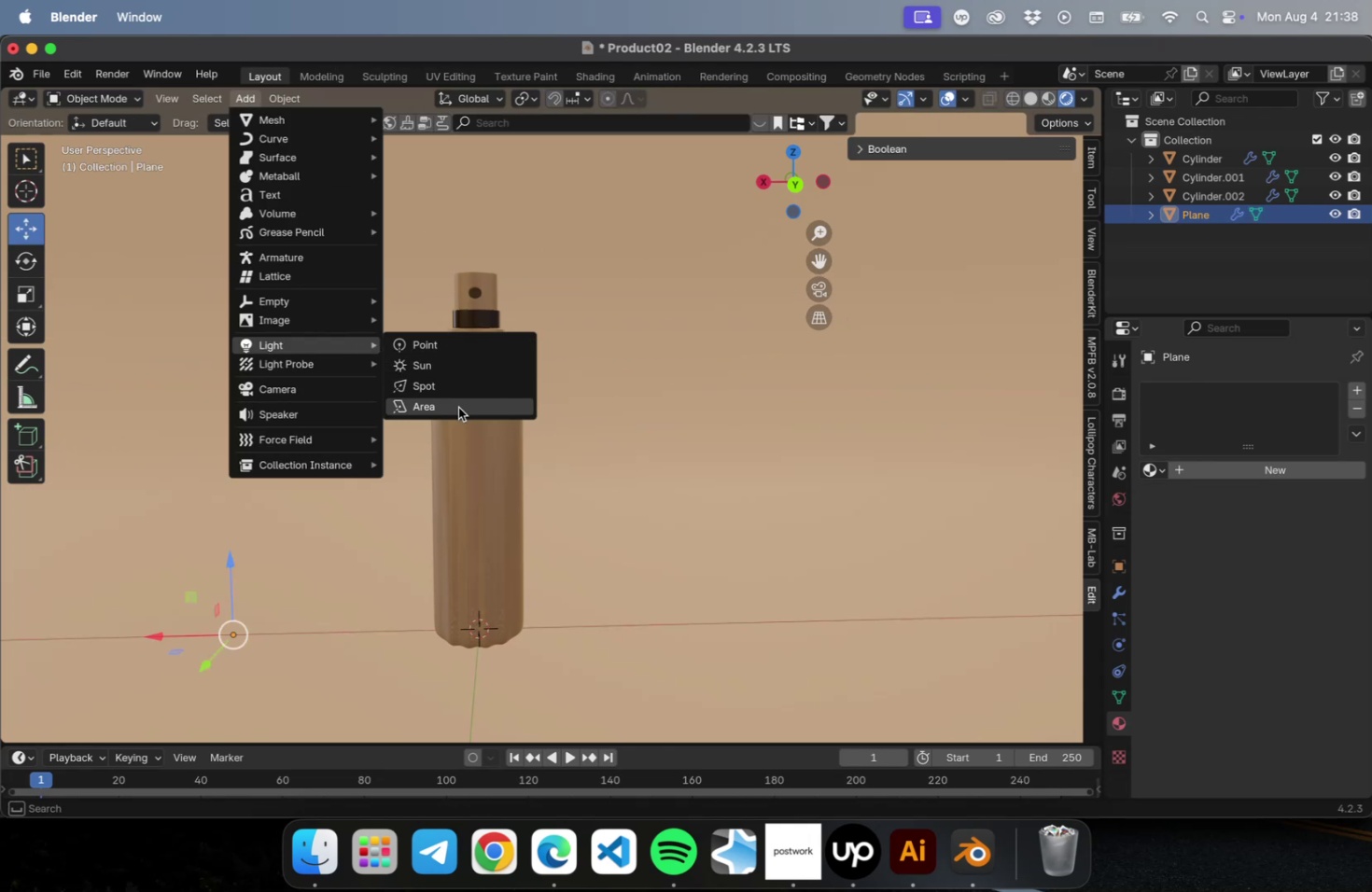 
left_click([458, 407])
 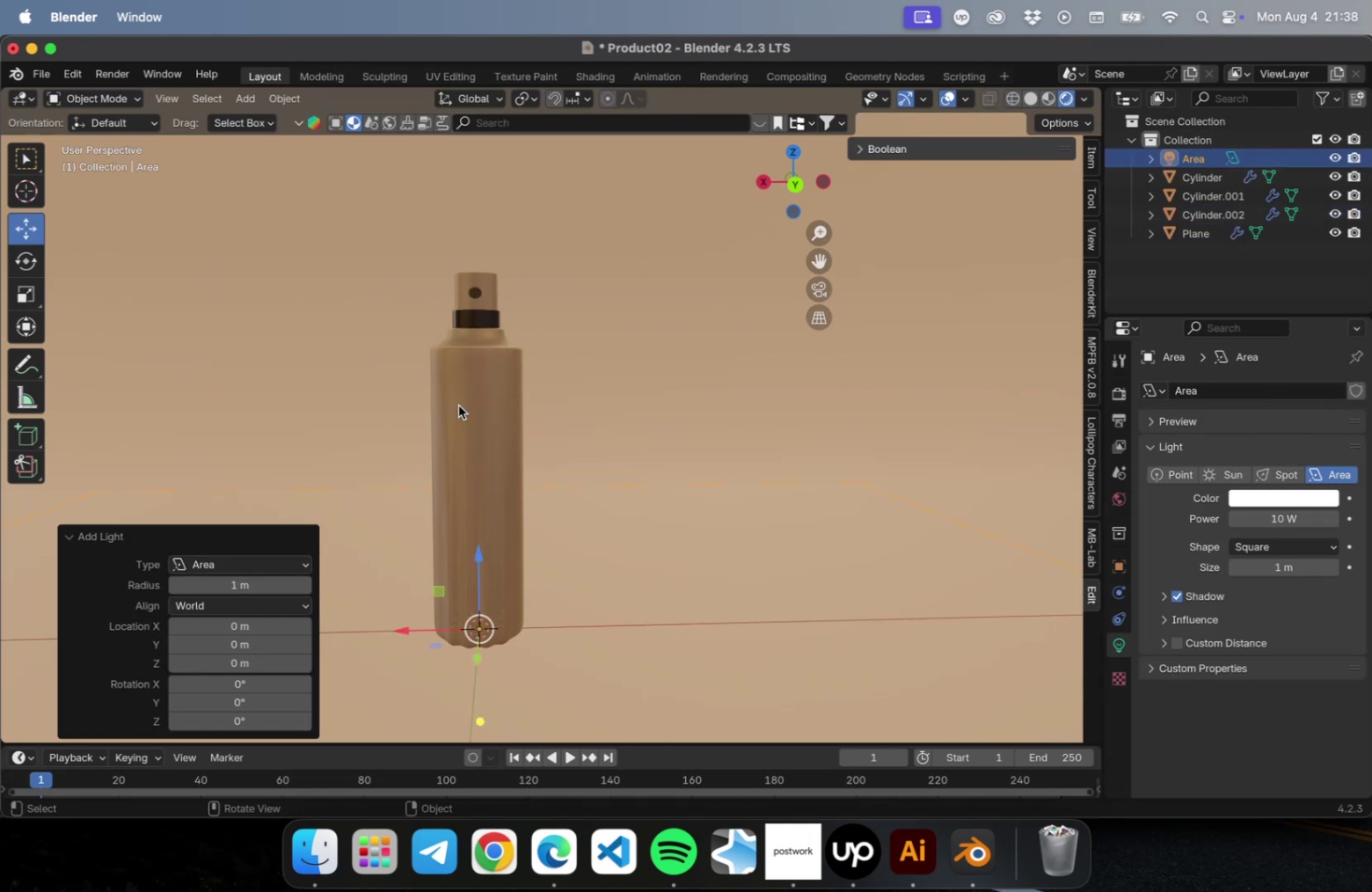 
scroll: coordinate [514, 433], scroll_direction: down, amount: 56.0
 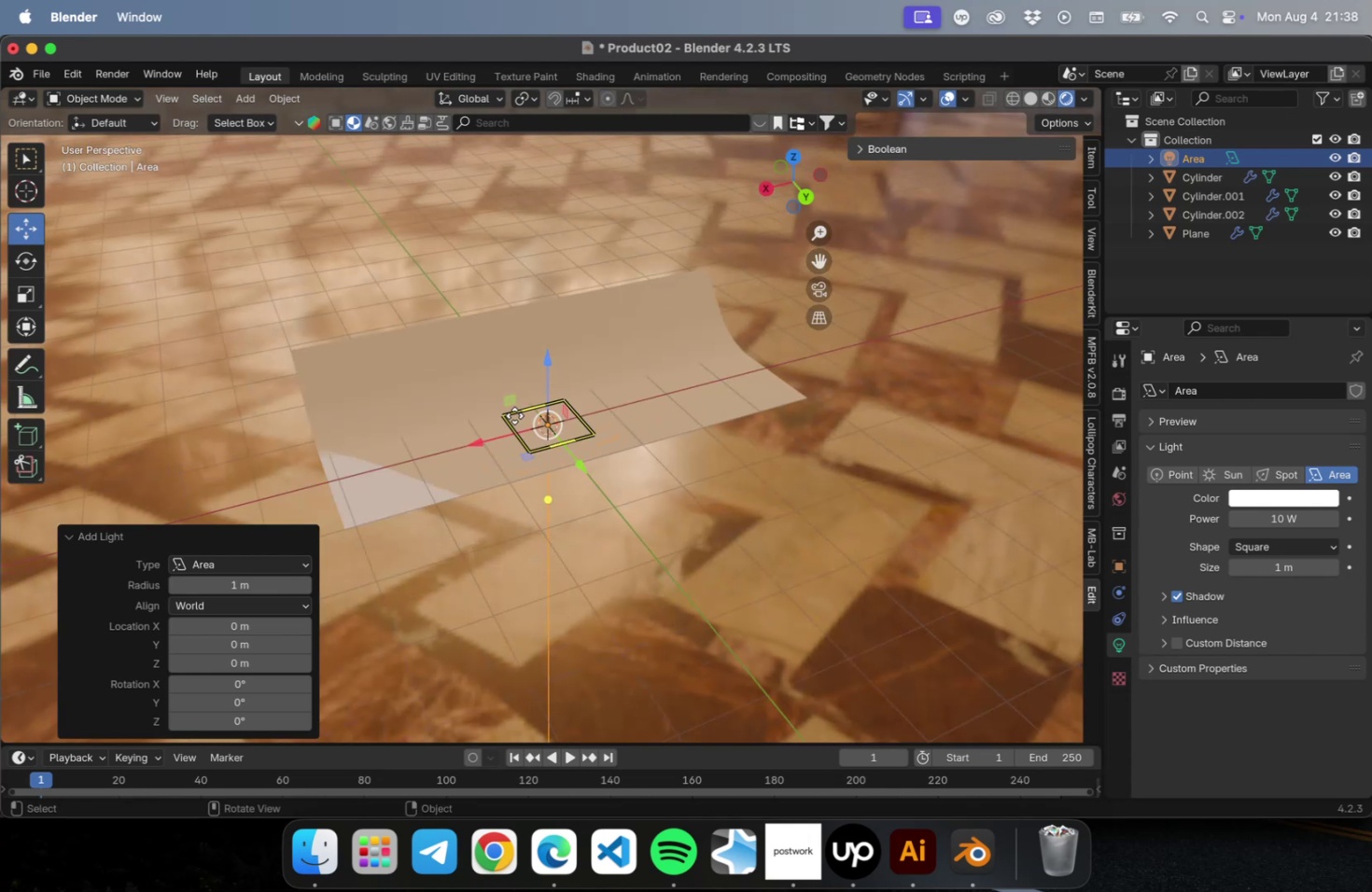 
scroll: coordinate [536, 422], scroll_direction: up, amount: 16.0
 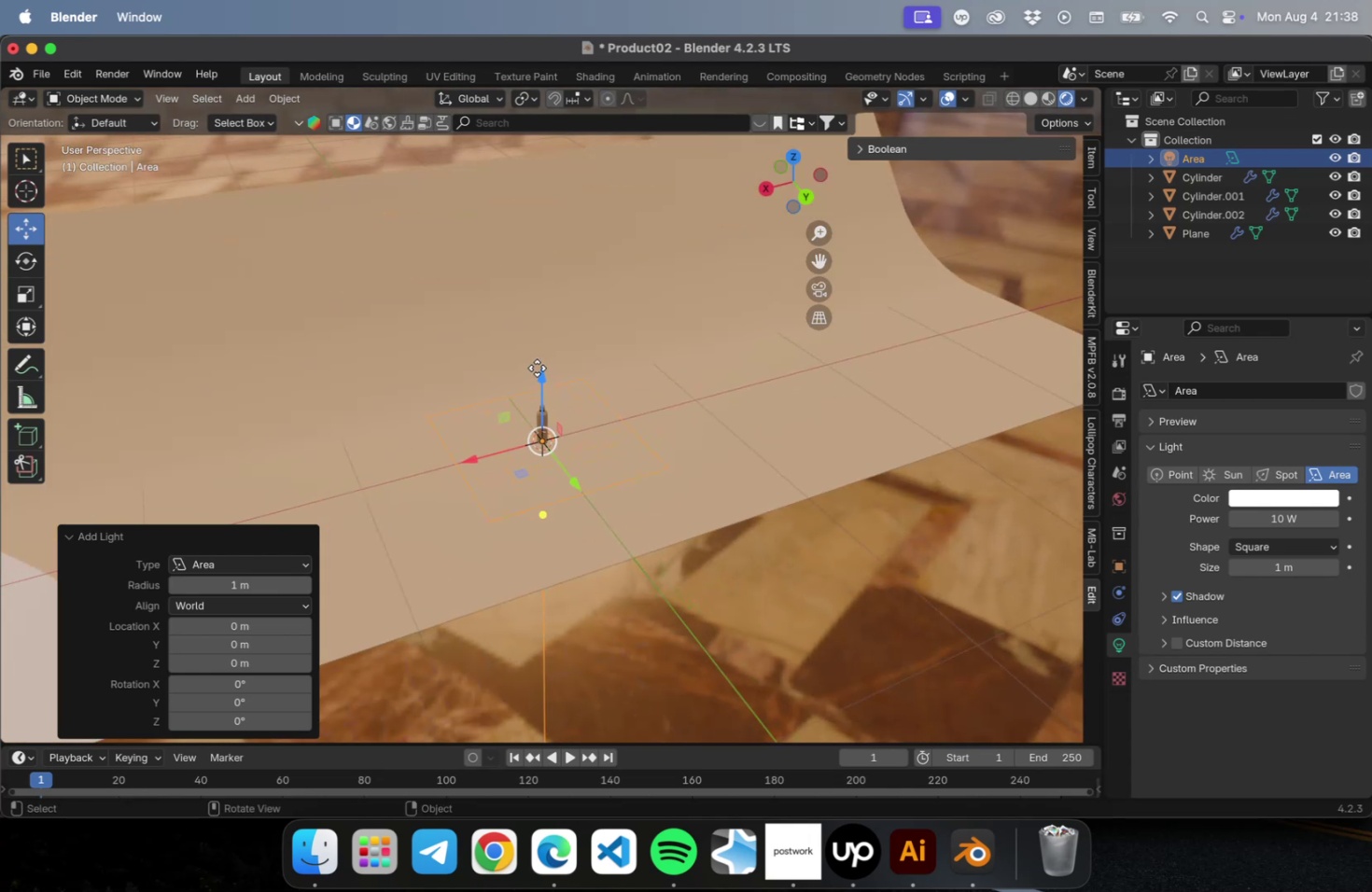 
left_click_drag(start_coordinate=[539, 373], to_coordinate=[583, 102])
 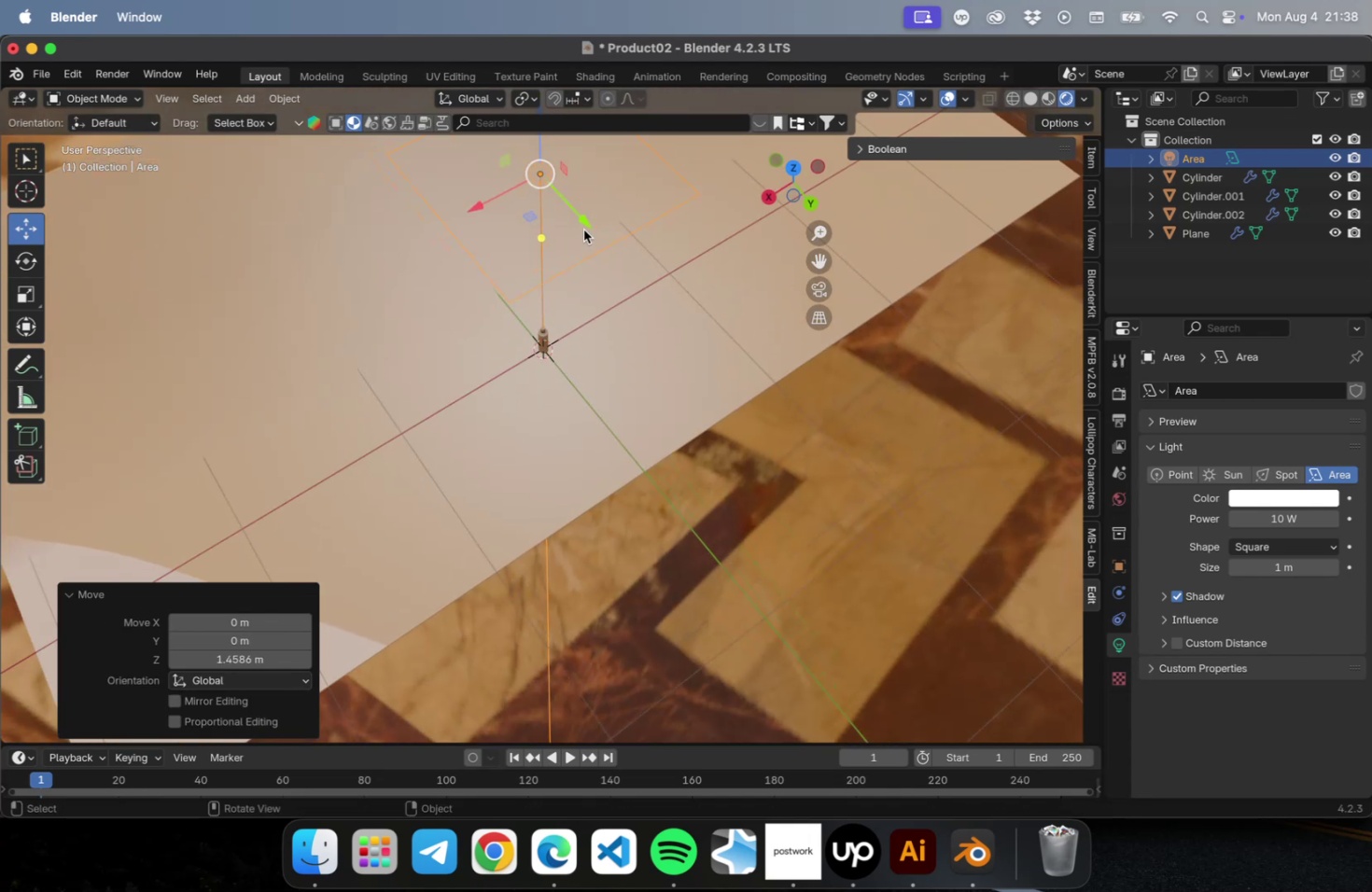 
left_click_drag(start_coordinate=[577, 218], to_coordinate=[608, 325])
 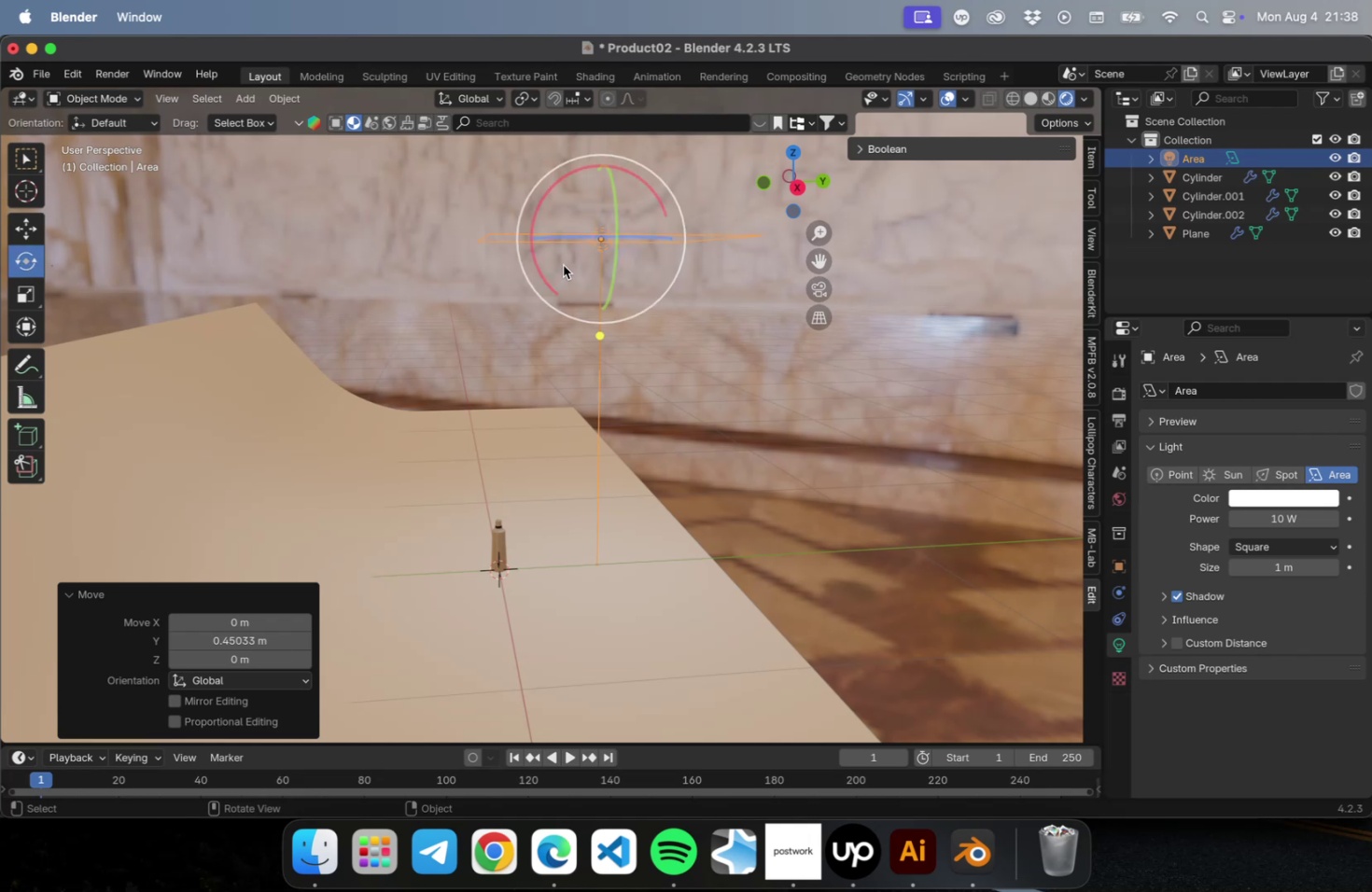 
wait(6.68)
 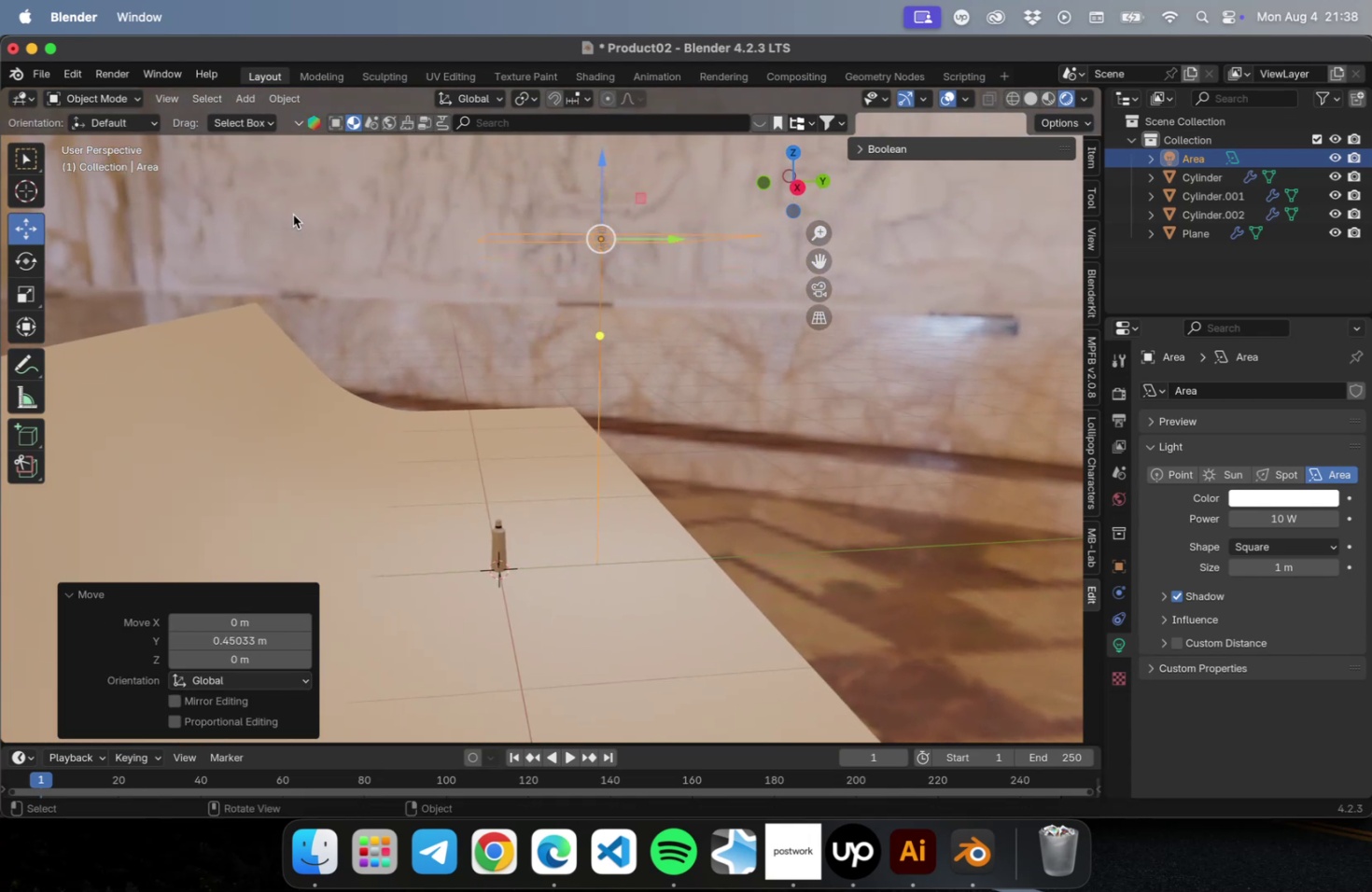 
left_click_drag(start_coordinate=[514, 266], to_coordinate=[493, 235])
 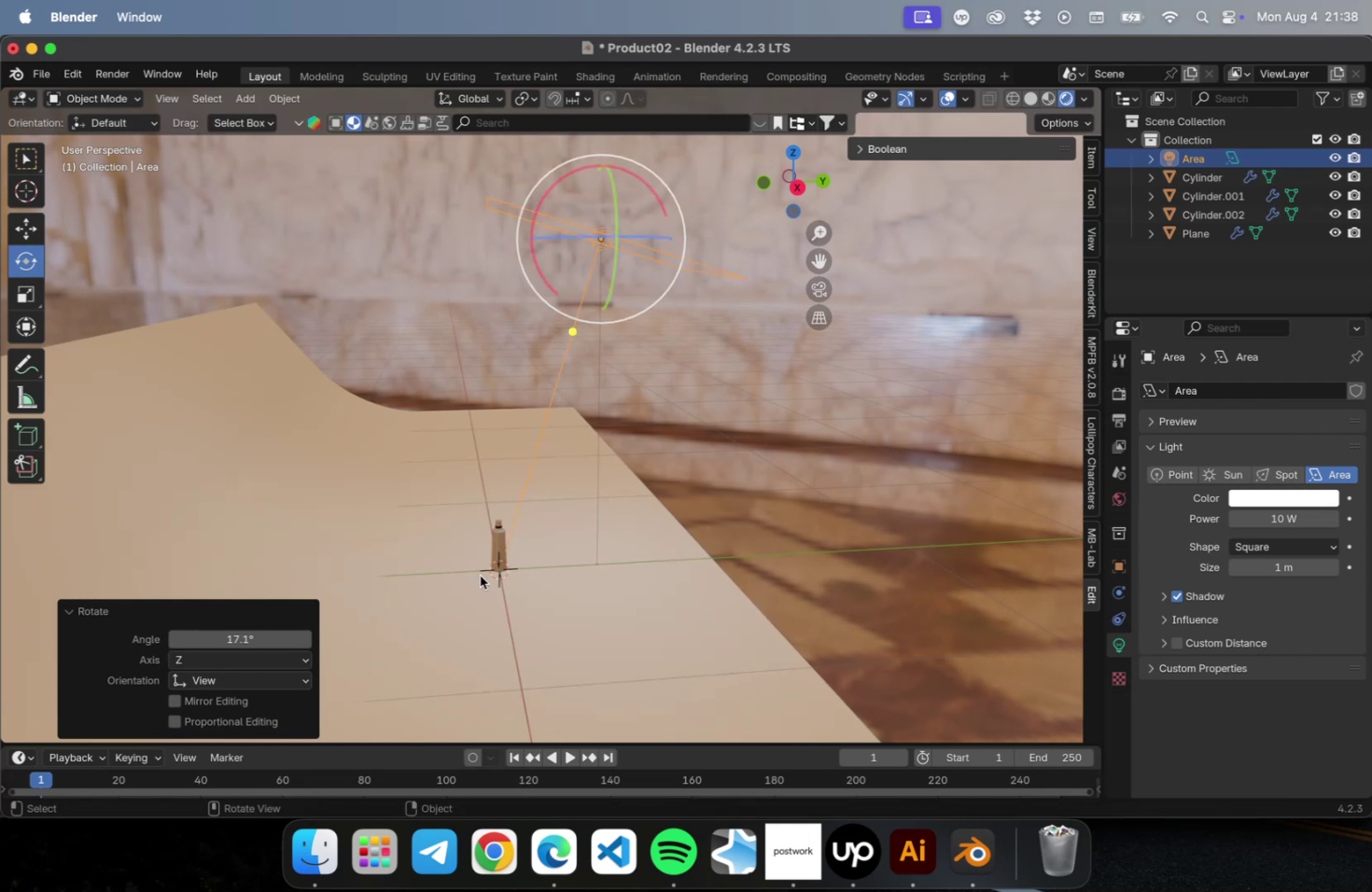 
scroll: coordinate [490, 585], scroll_direction: up, amount: 15.0
 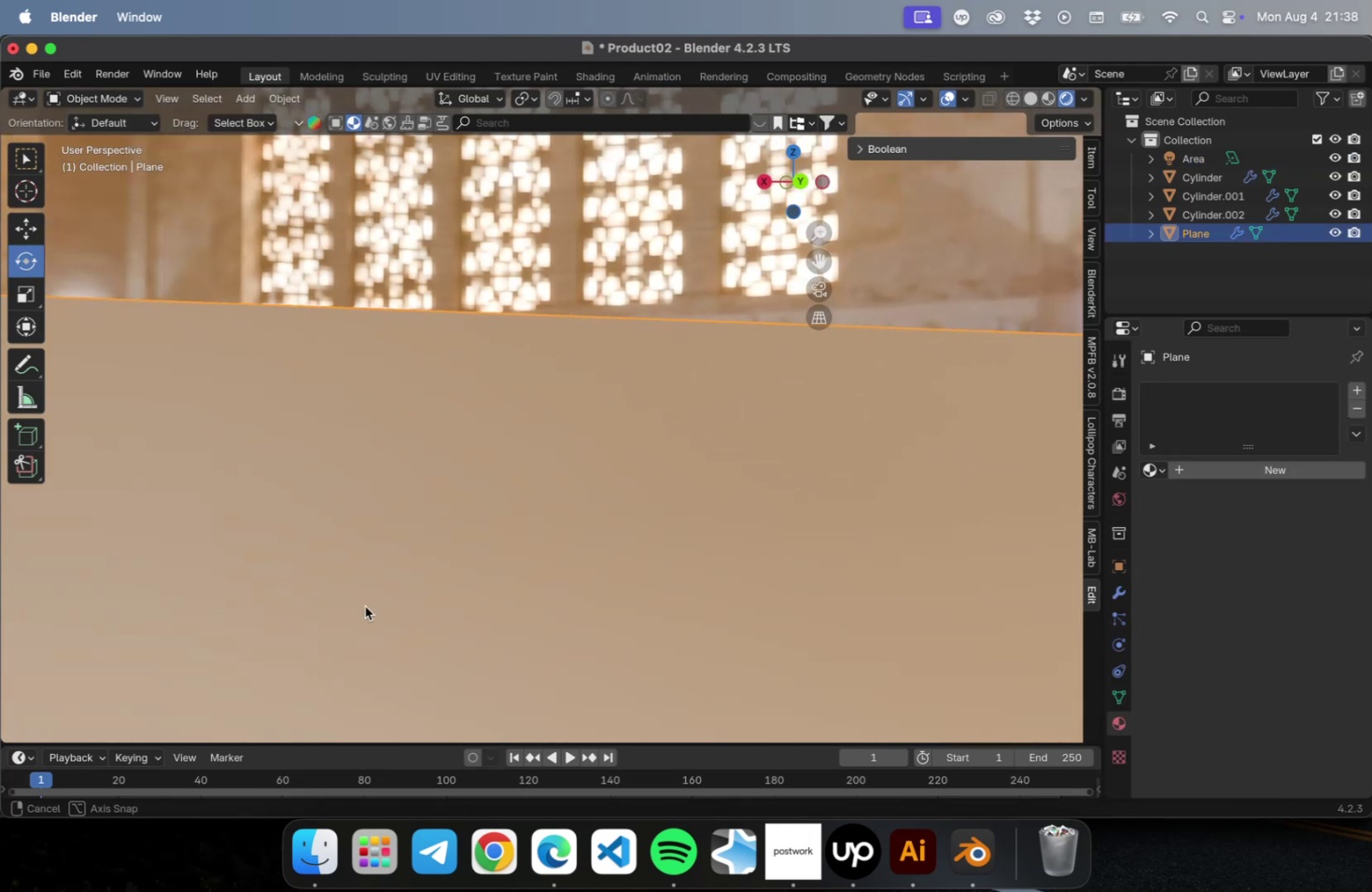 
scroll: coordinate [351, 603], scroll_direction: down, amount: 9.0
 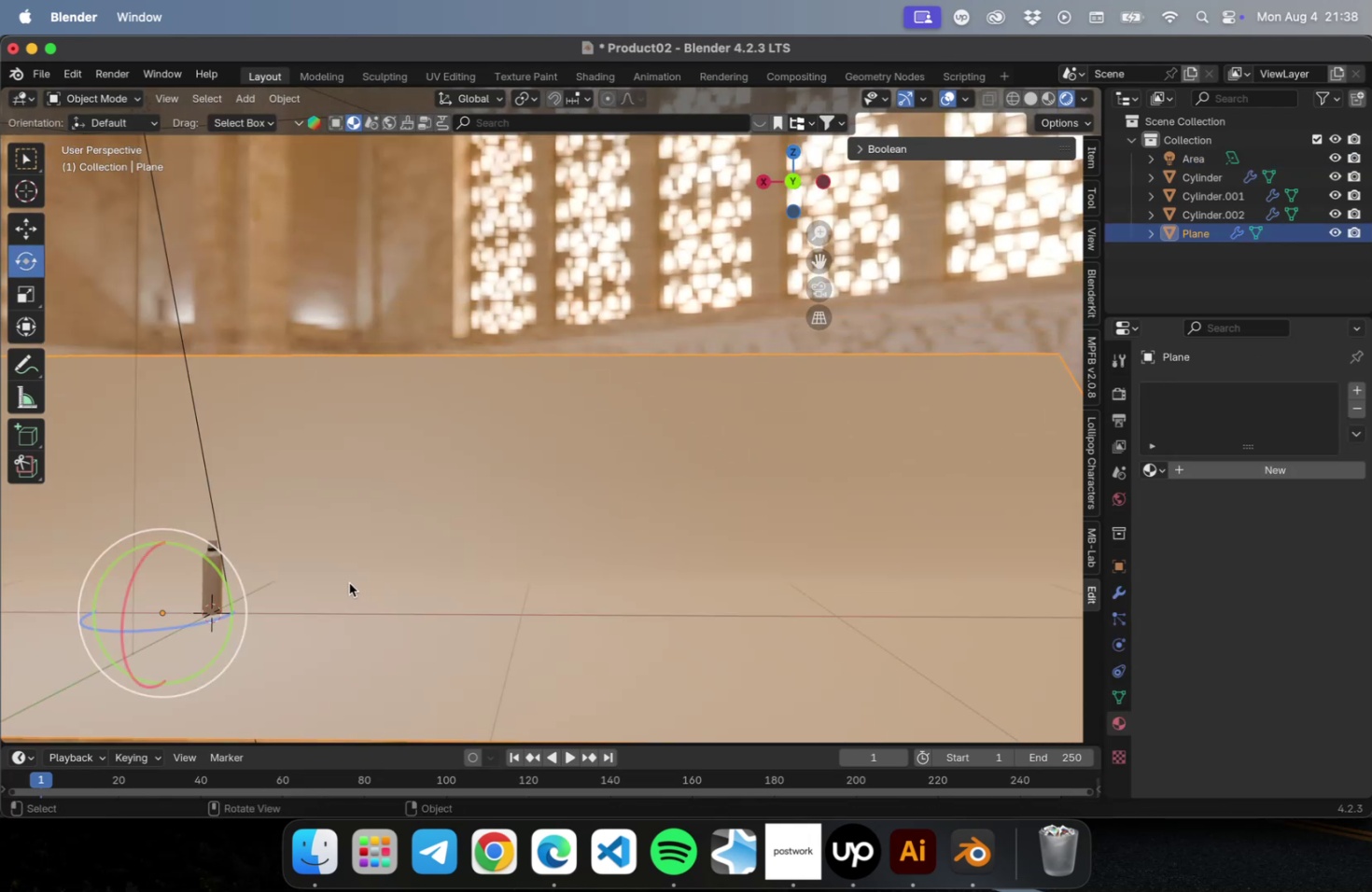 
hold_key(key=ShiftLeft, duration=0.55)
 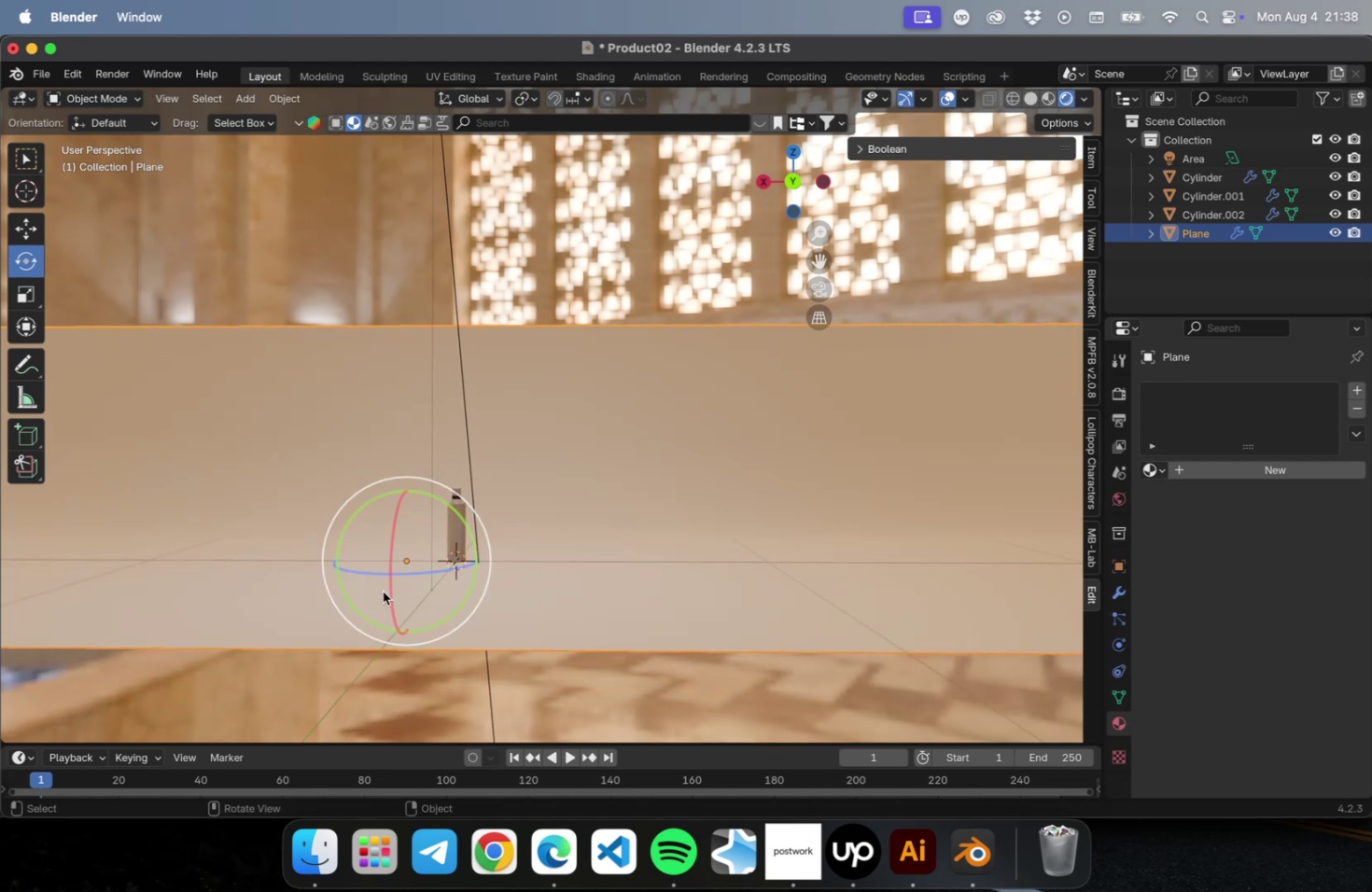 
scroll: coordinate [413, 581], scroll_direction: up, amount: 23.0
 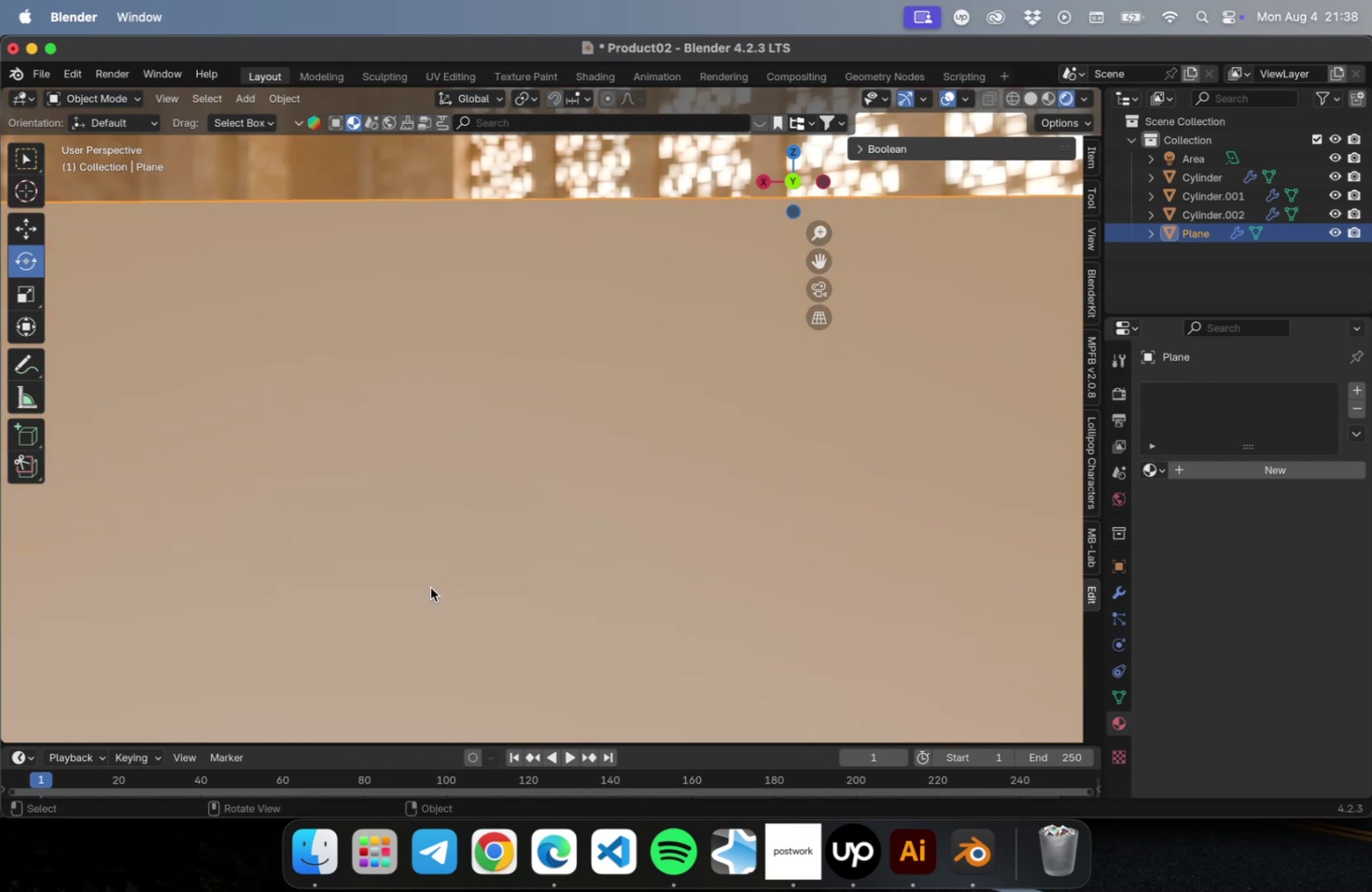 
hold_key(key=ShiftLeft, duration=0.96)
 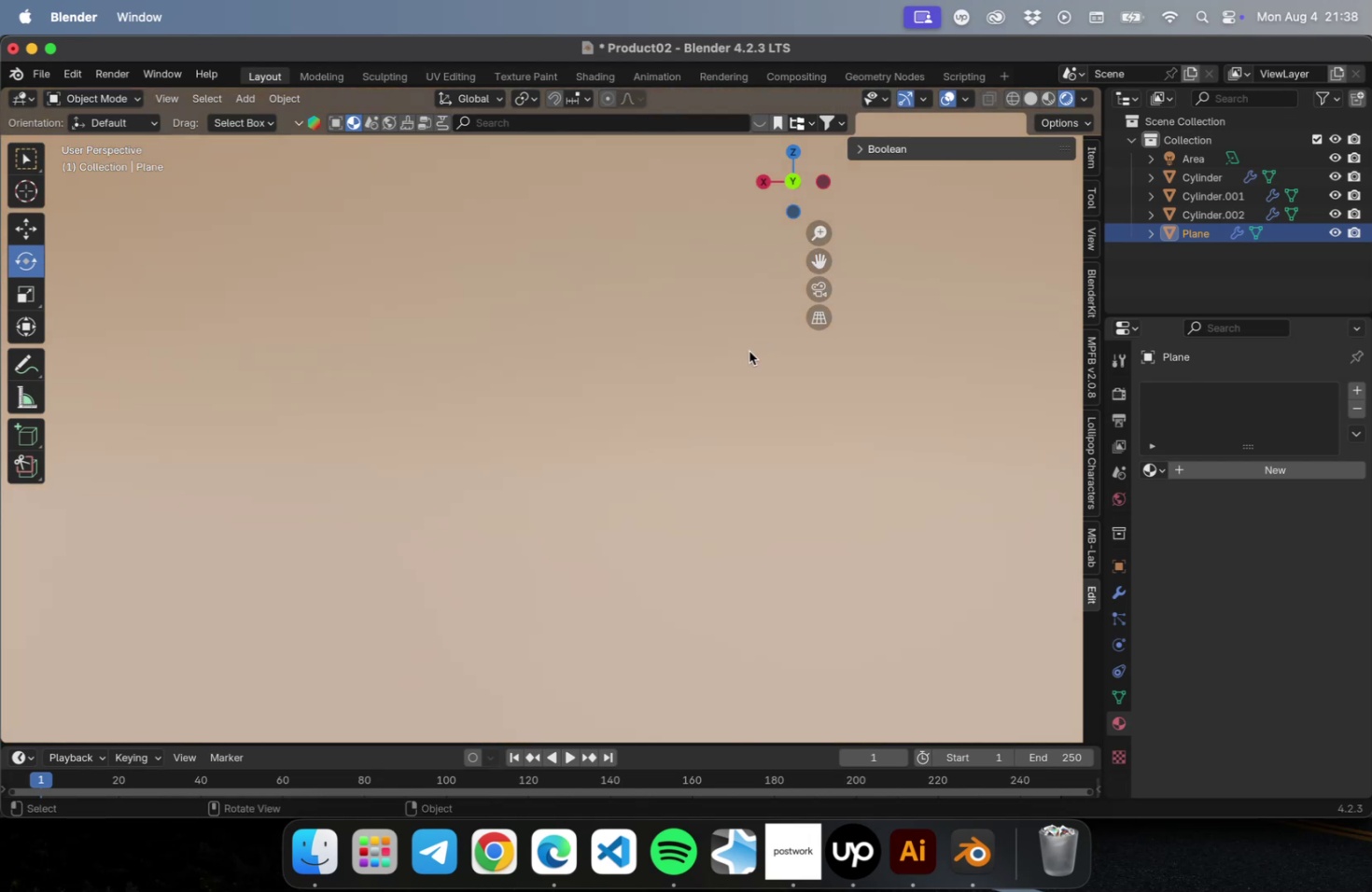 
scroll: coordinate [746, 357], scroll_direction: down, amount: 5.0
 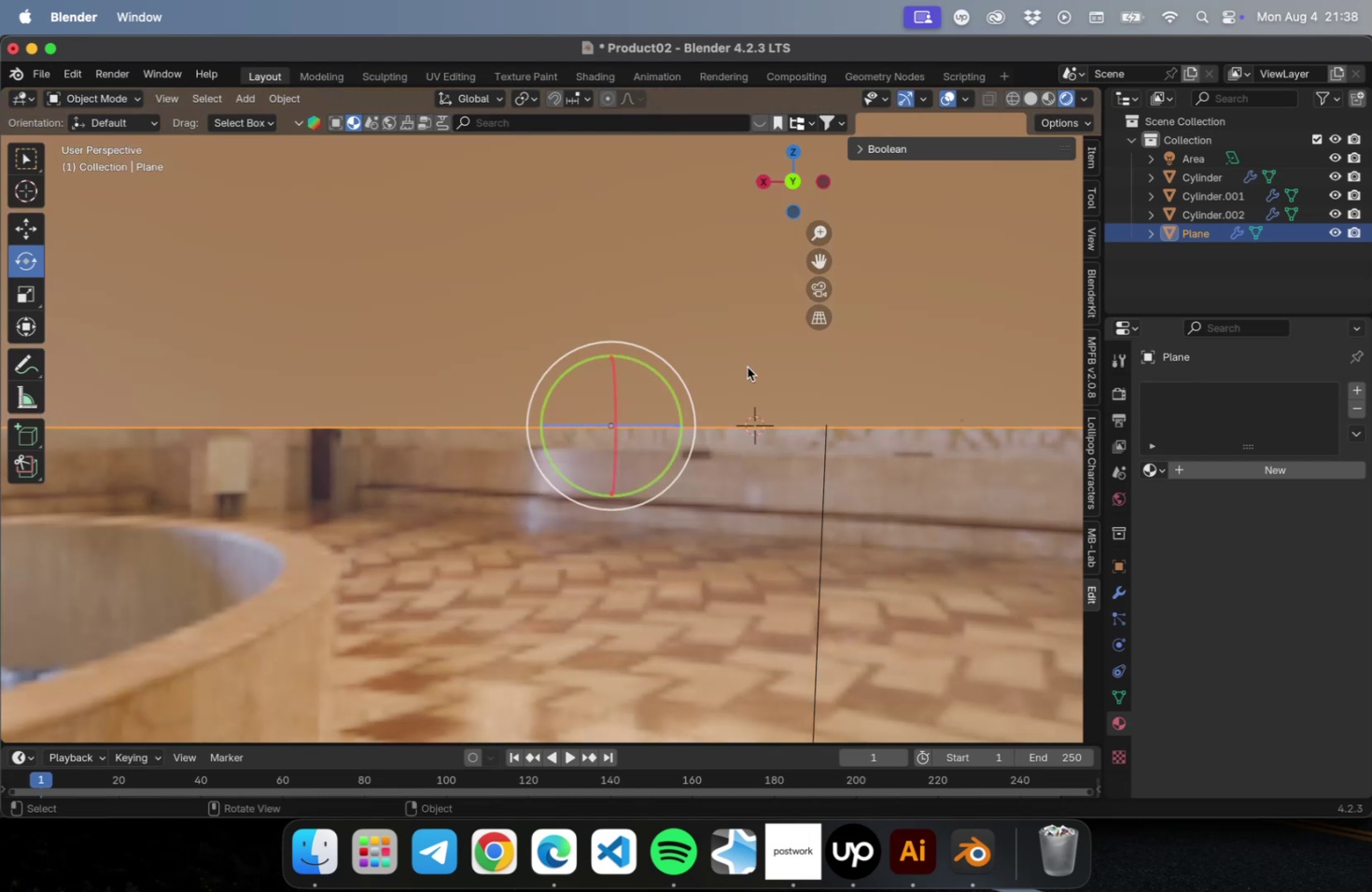 
scroll: coordinate [740, 375], scroll_direction: up, amount: 1.0
 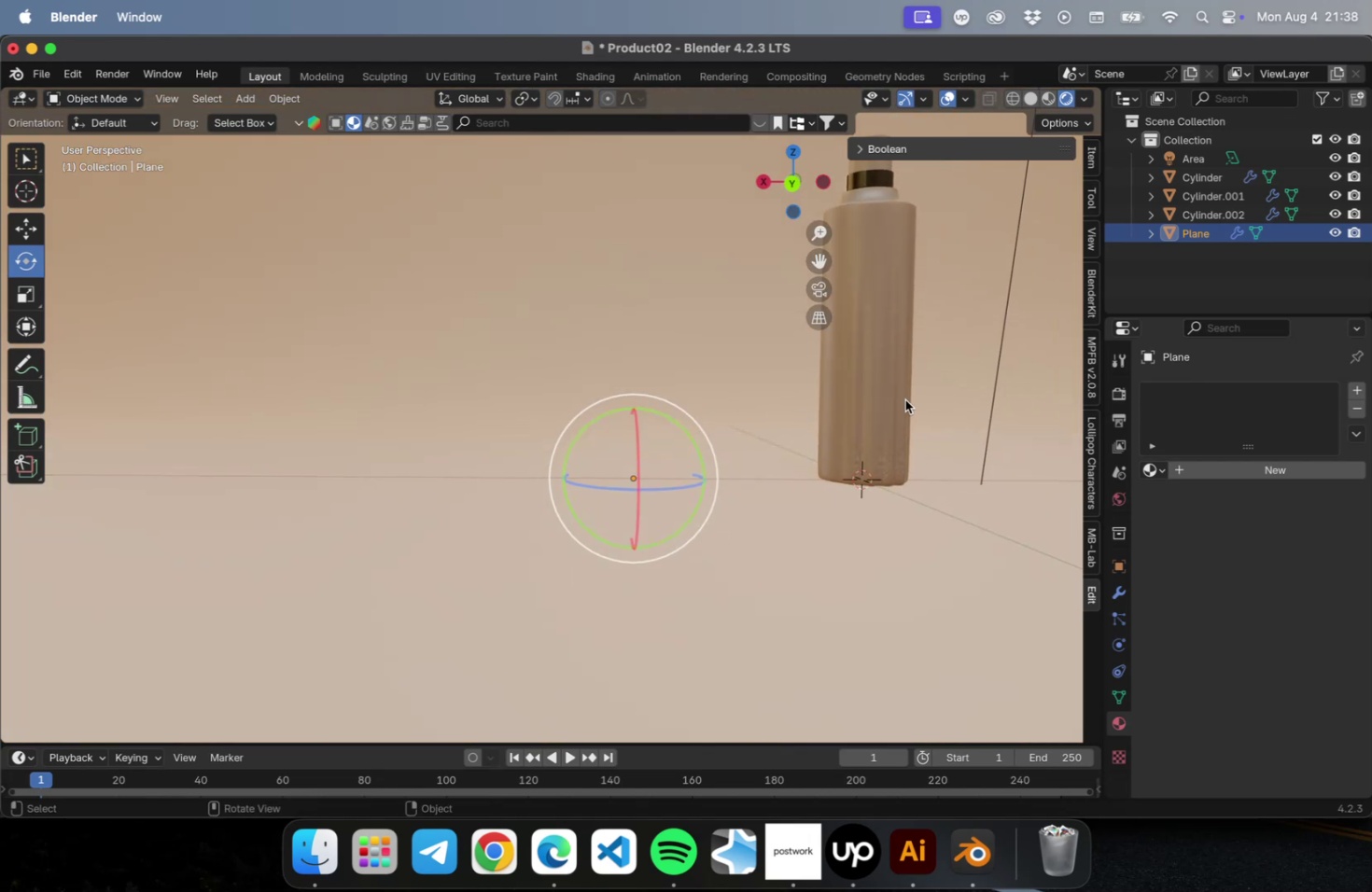 
left_click([904, 398])
 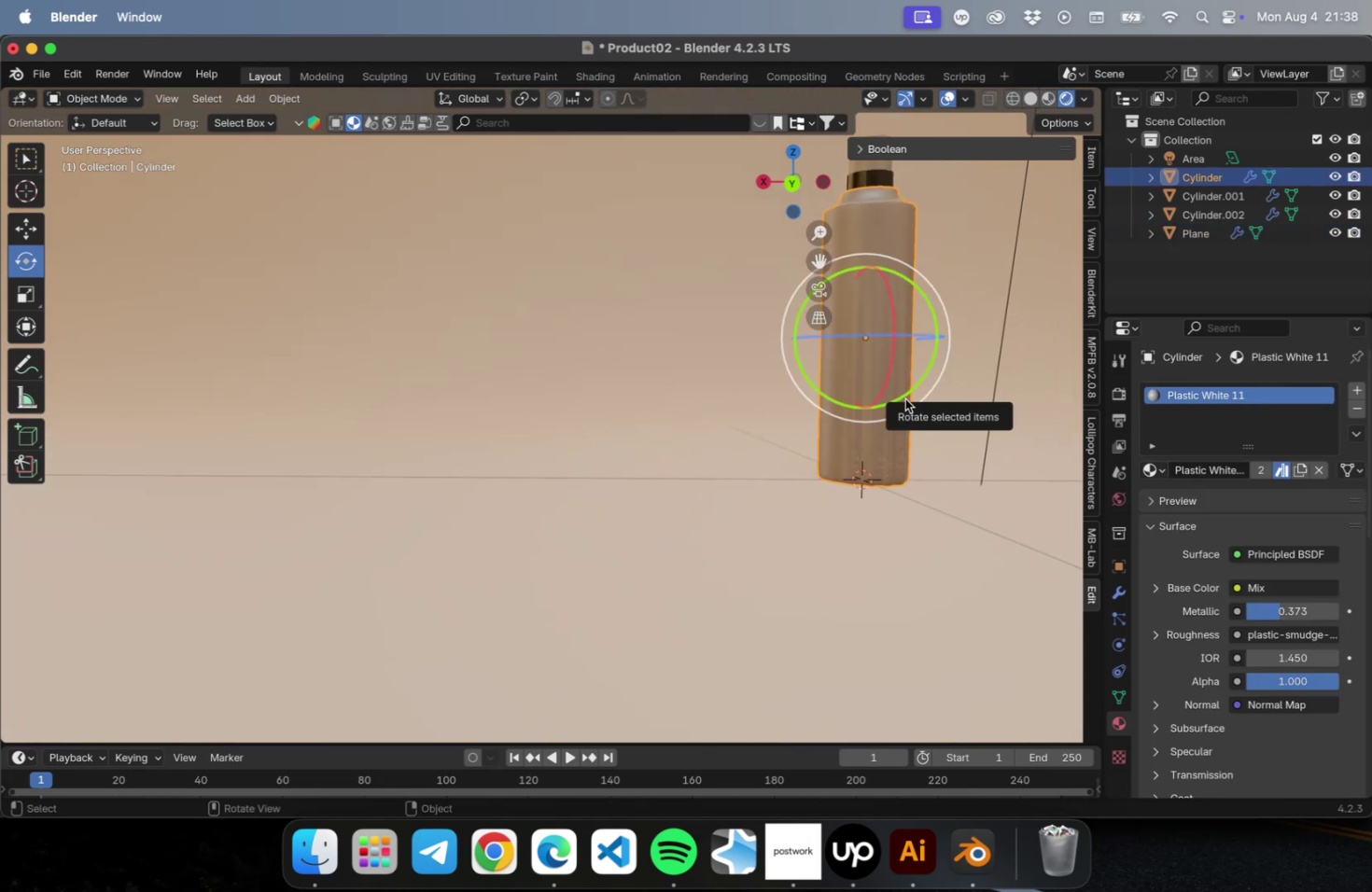 
key(NumLock)
 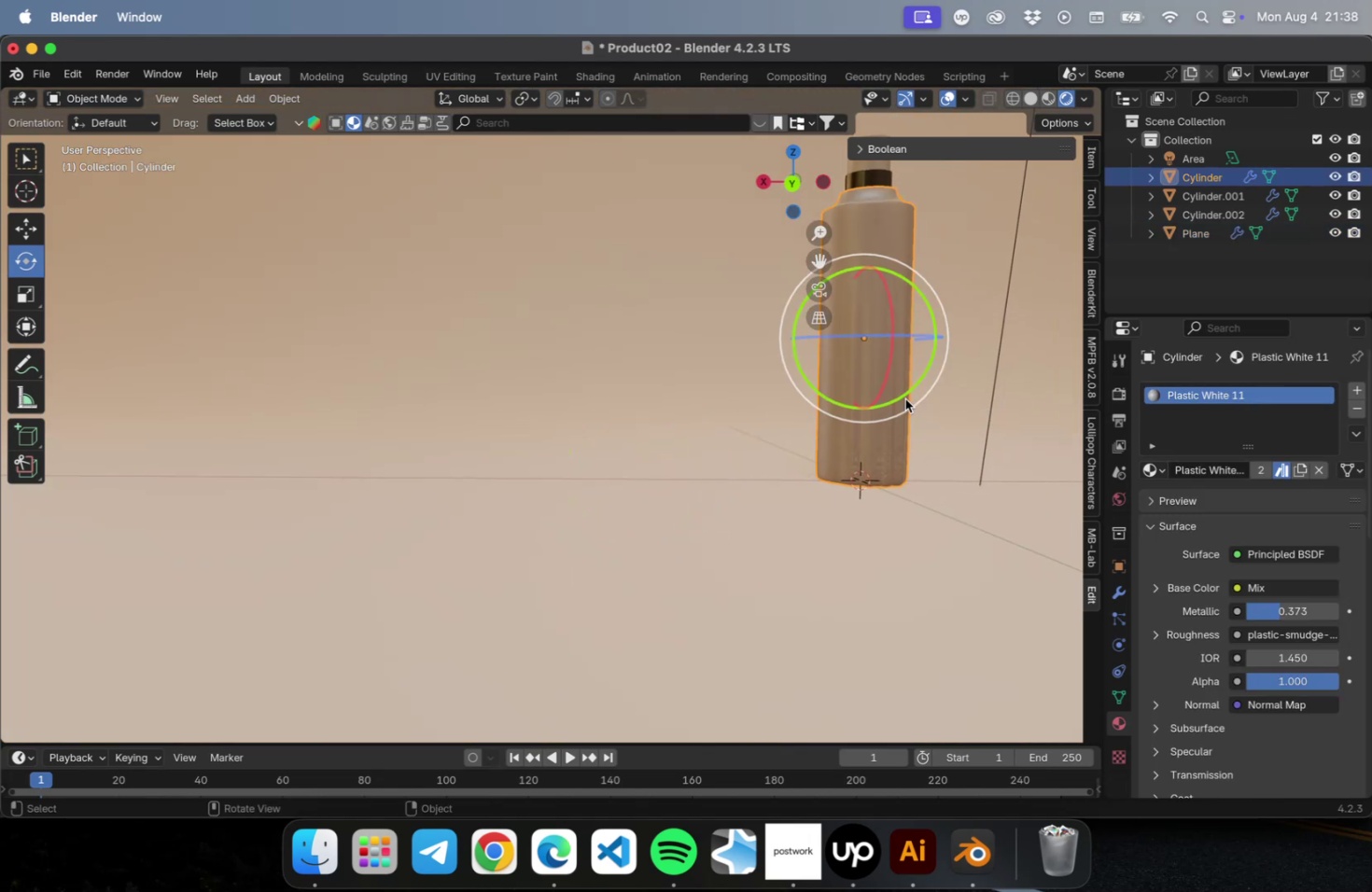 
key(NumpadDecimal)
 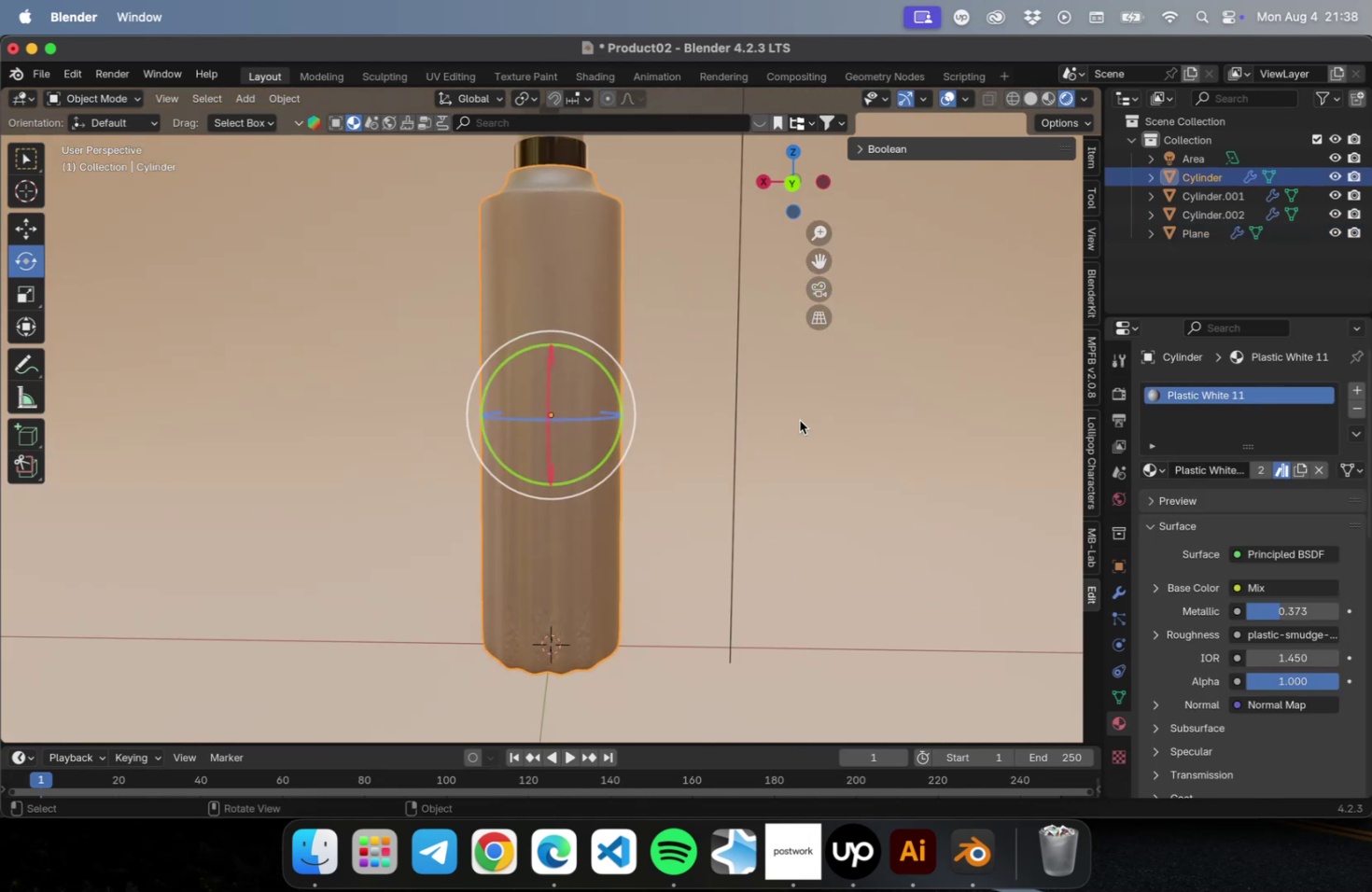 
scroll: coordinate [798, 430], scroll_direction: down, amount: 1.0
 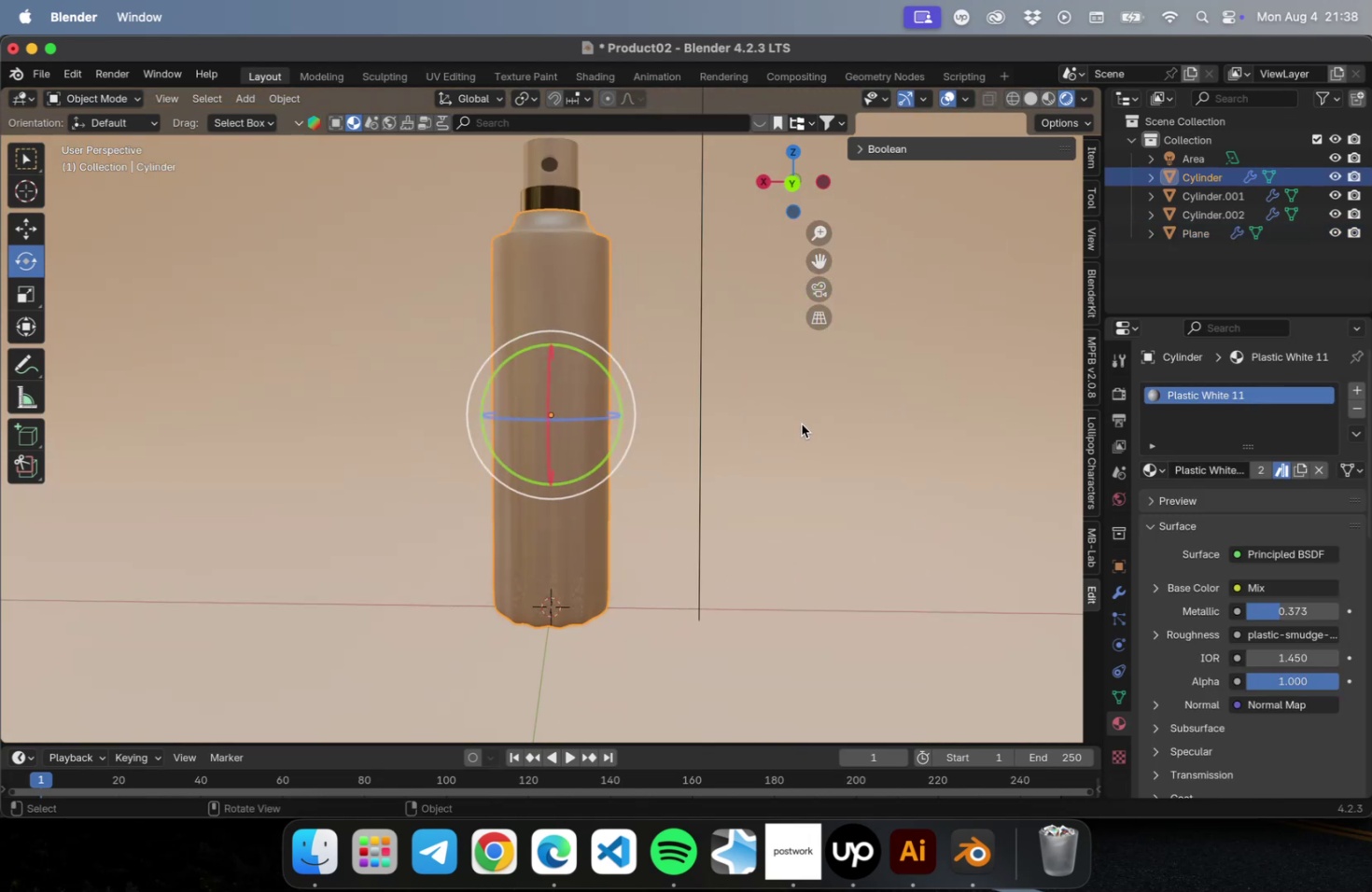 
hold_key(key=ShiftLeft, duration=0.85)
 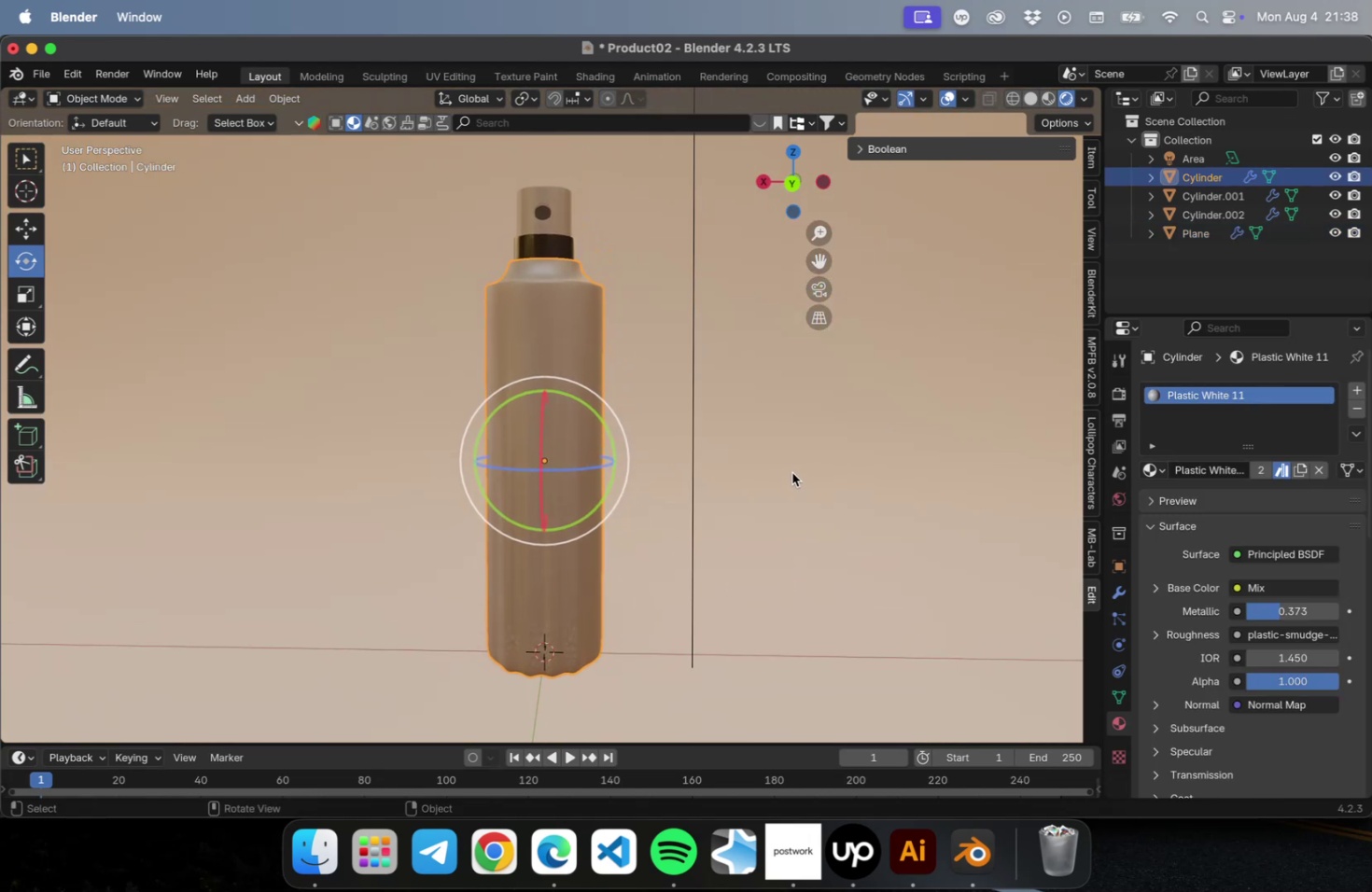 
key(Meta+S)
 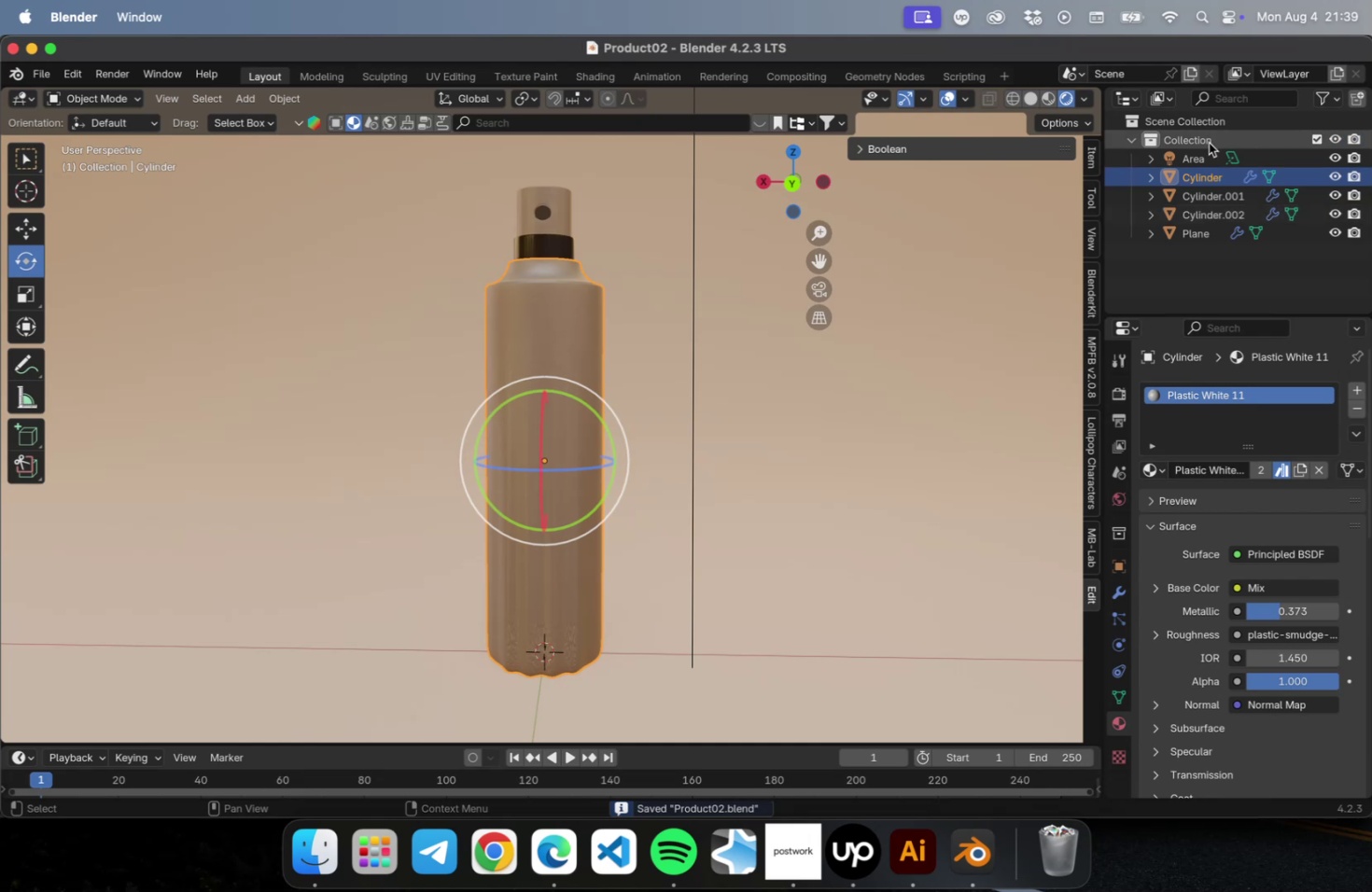 
left_click([1202, 150])
 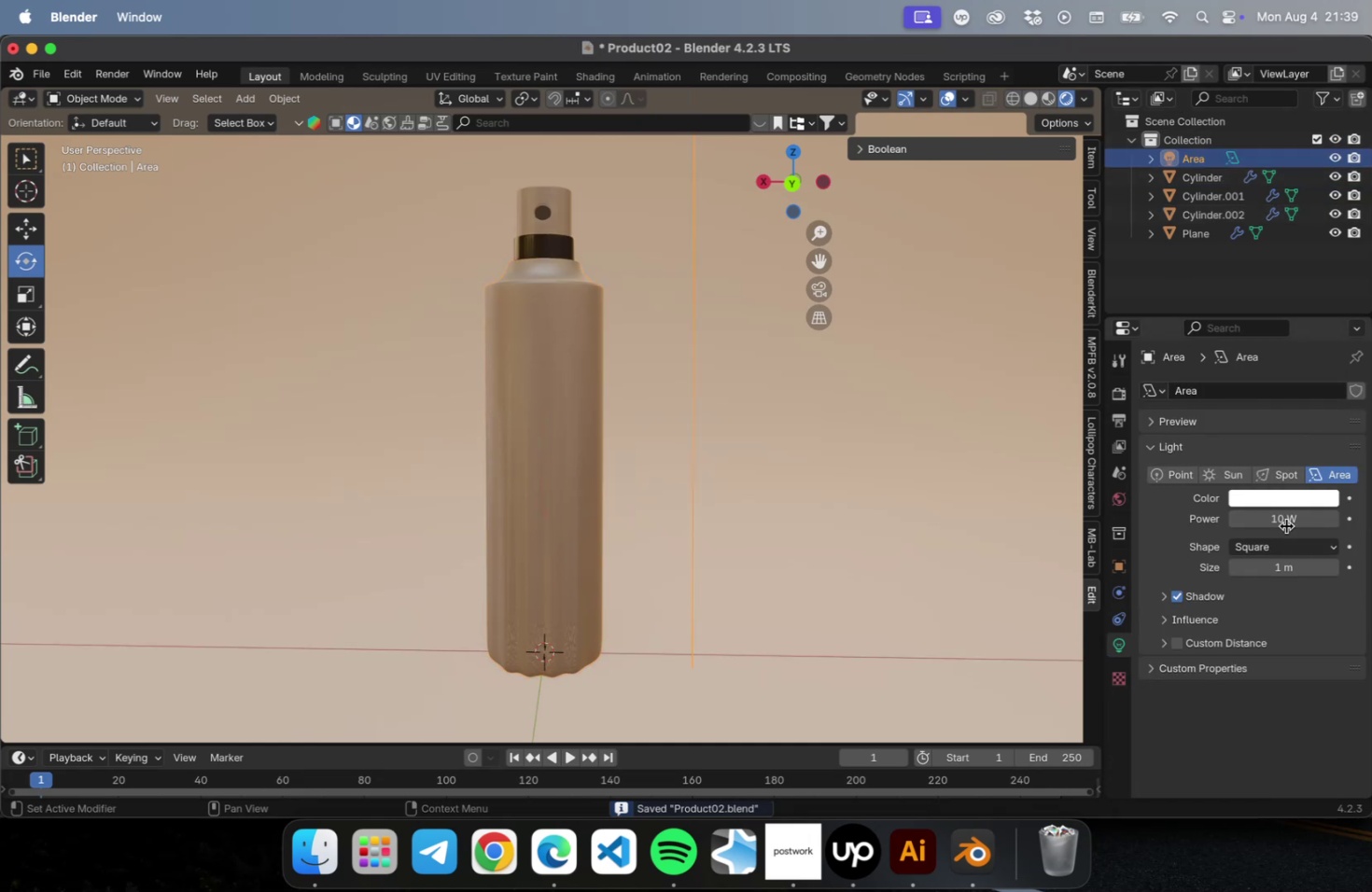 
left_click_drag(start_coordinate=[1272, 516], to_coordinate=[1371, 520])
 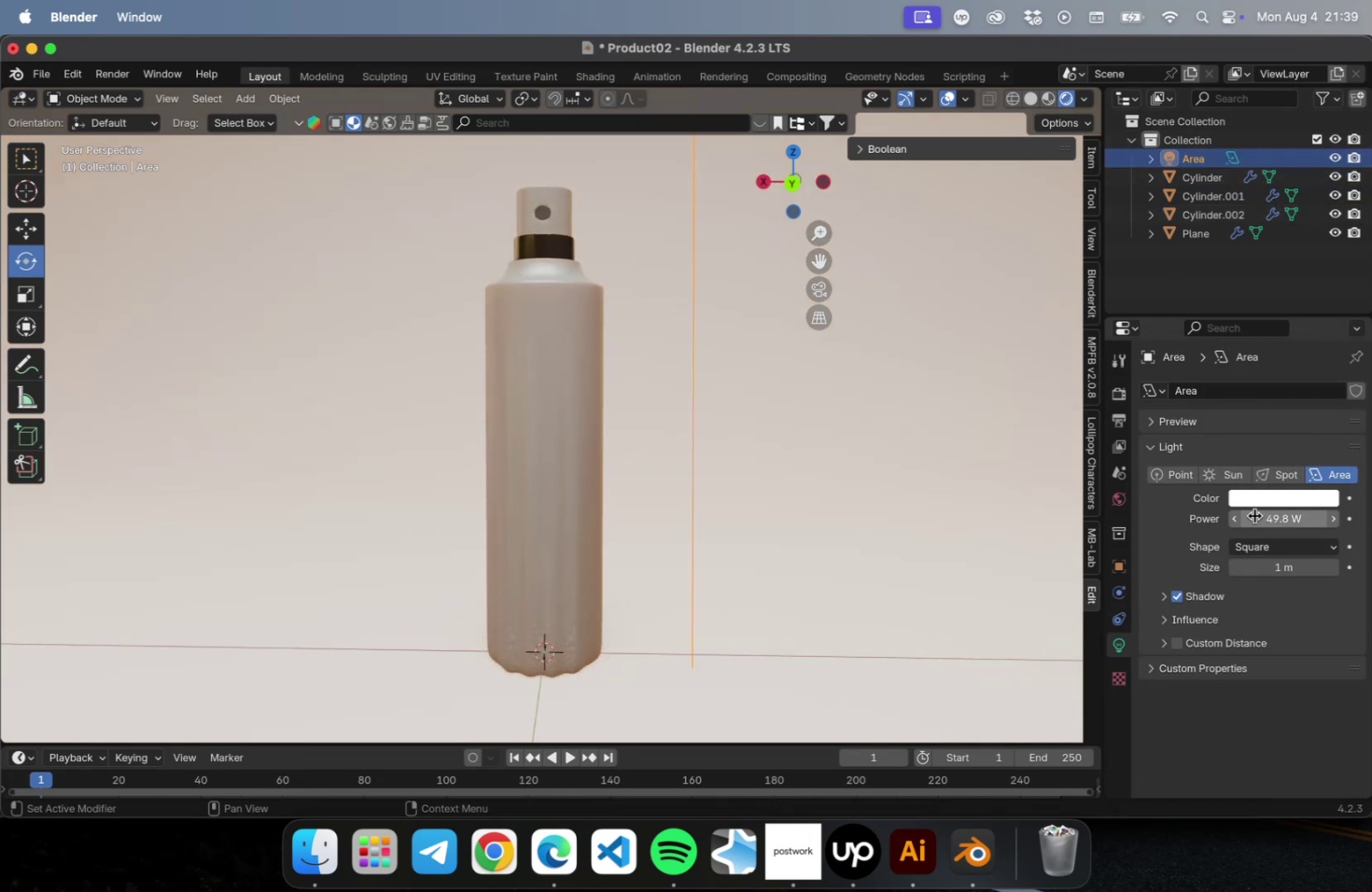 
left_click_drag(start_coordinate=[1252, 513], to_coordinate=[1233, 529])
 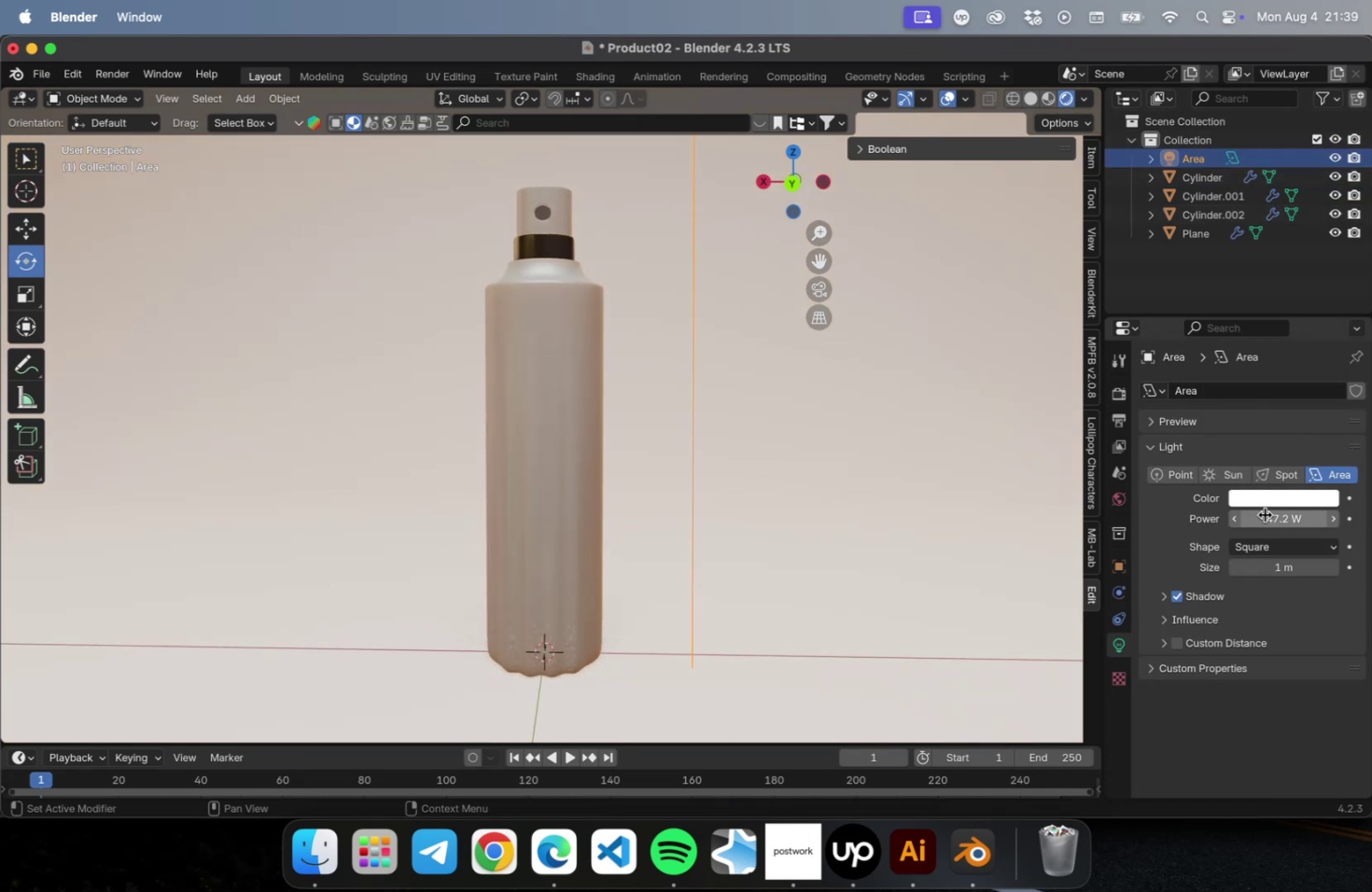 
left_click_drag(start_coordinate=[1263, 514], to_coordinate=[1243, 516])
 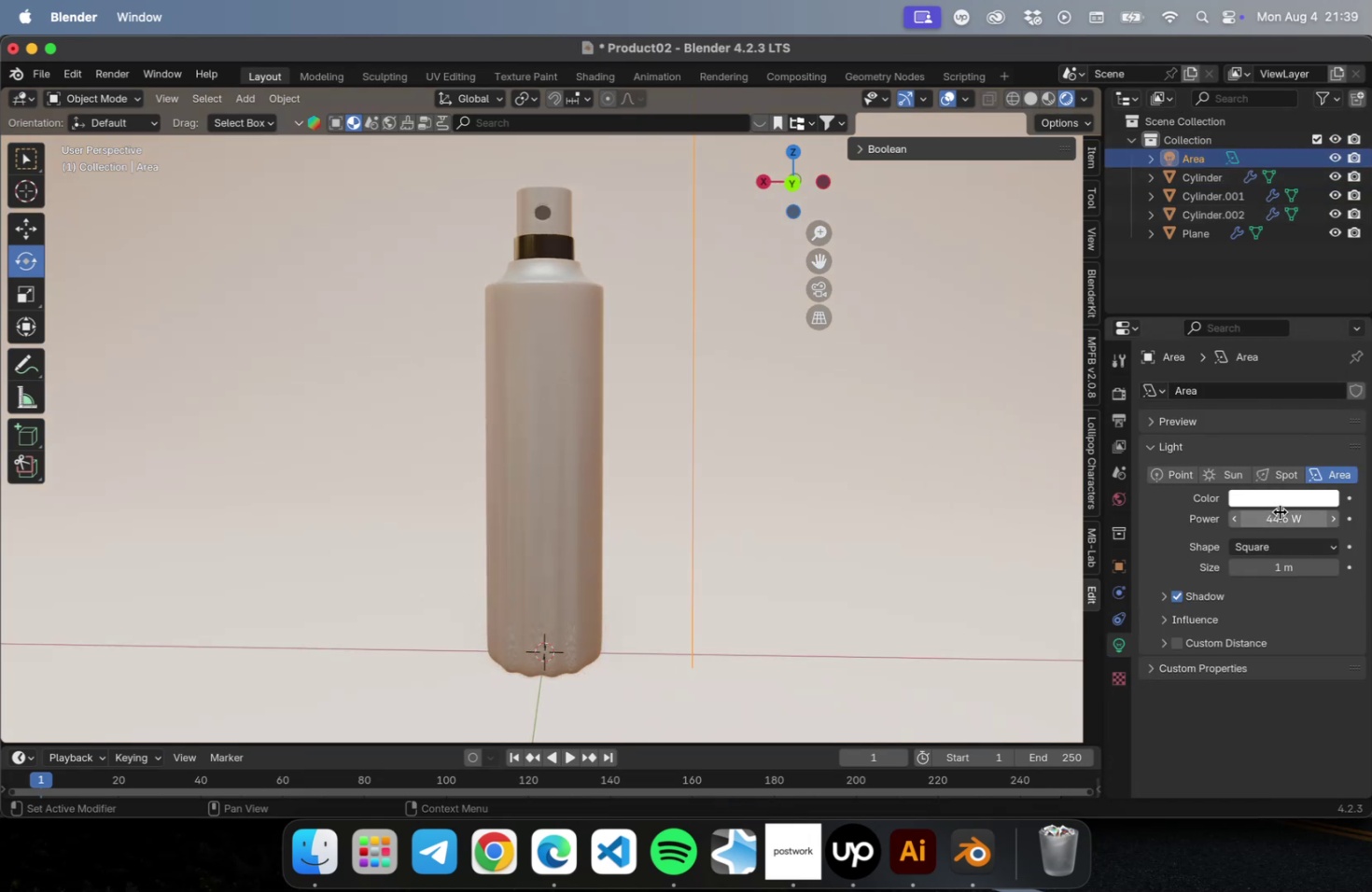 
left_click_drag(start_coordinate=[1278, 511], to_coordinate=[1111, 499])
 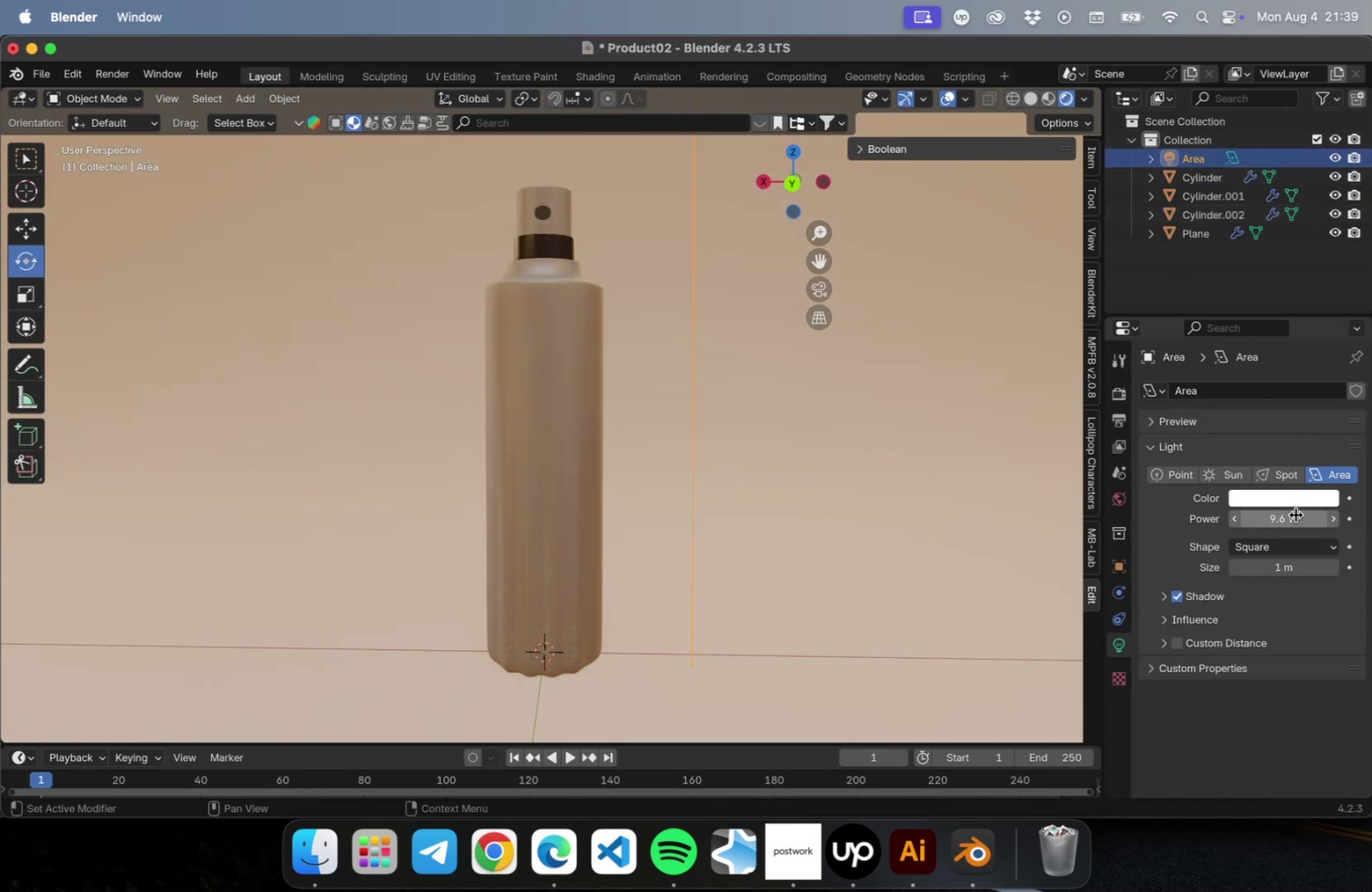 
left_click_drag(start_coordinate=[1293, 516], to_coordinate=[1312, 510])
 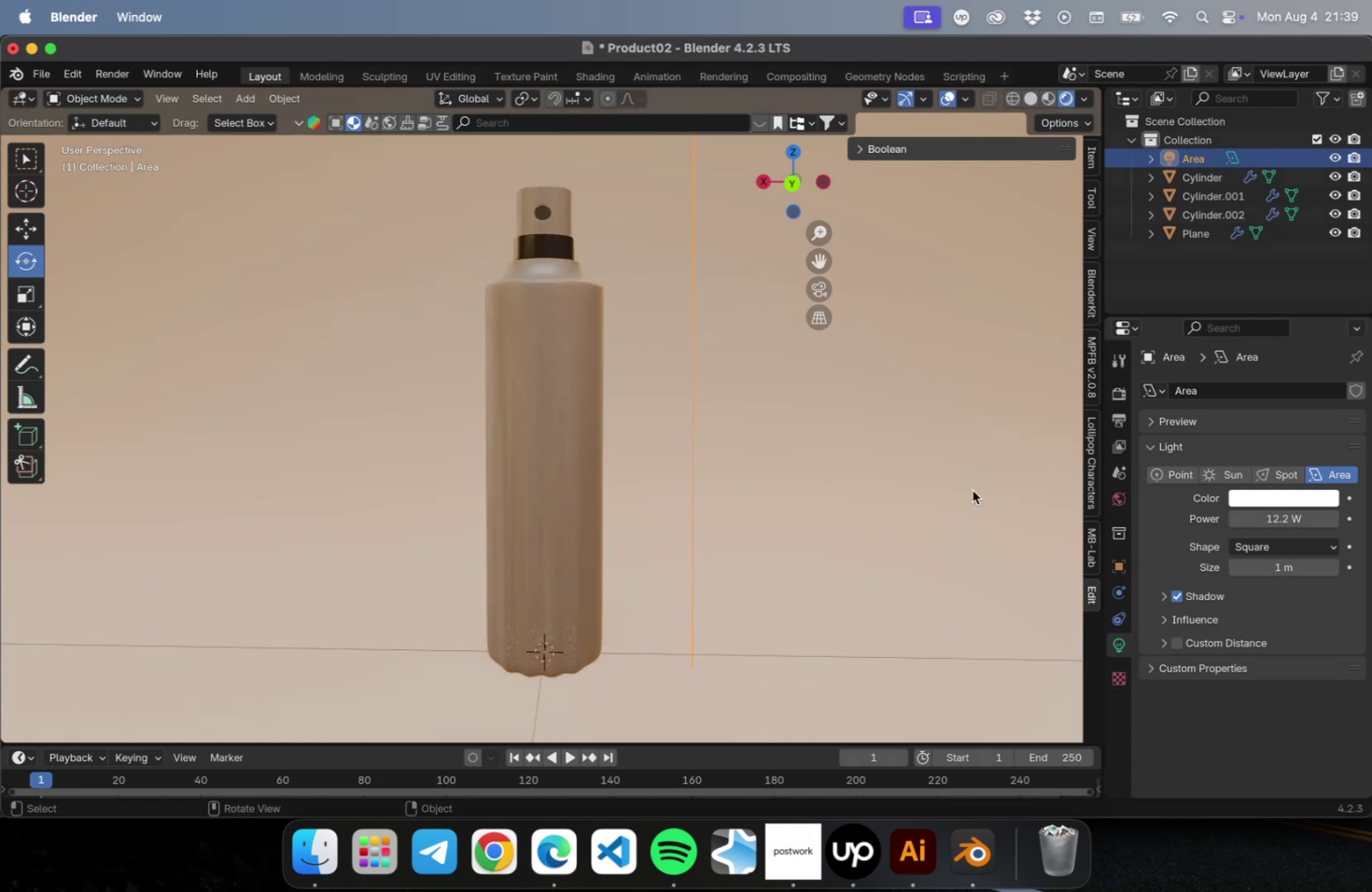 
wait(9.9)
 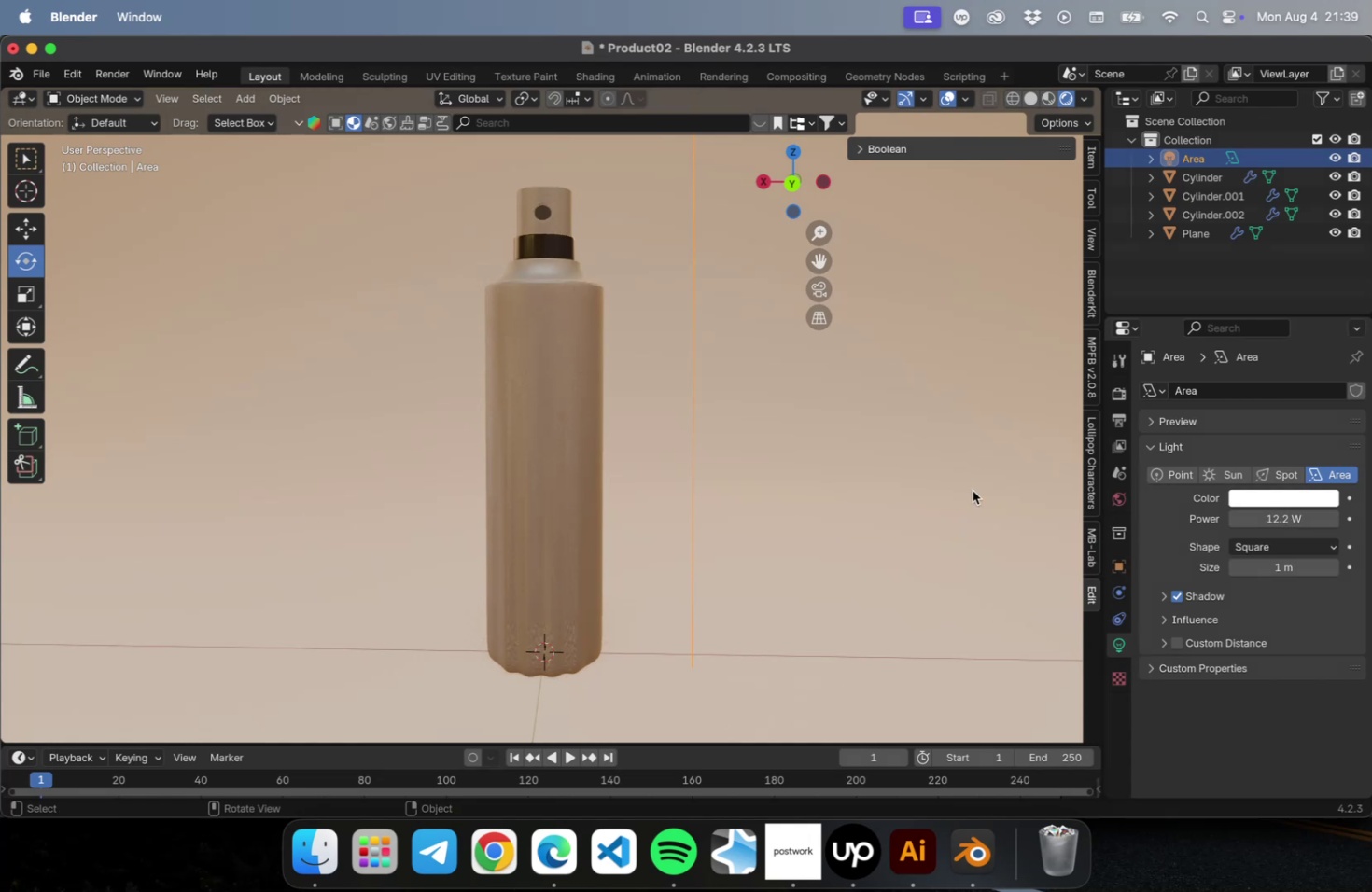 
left_click([785, 77])
 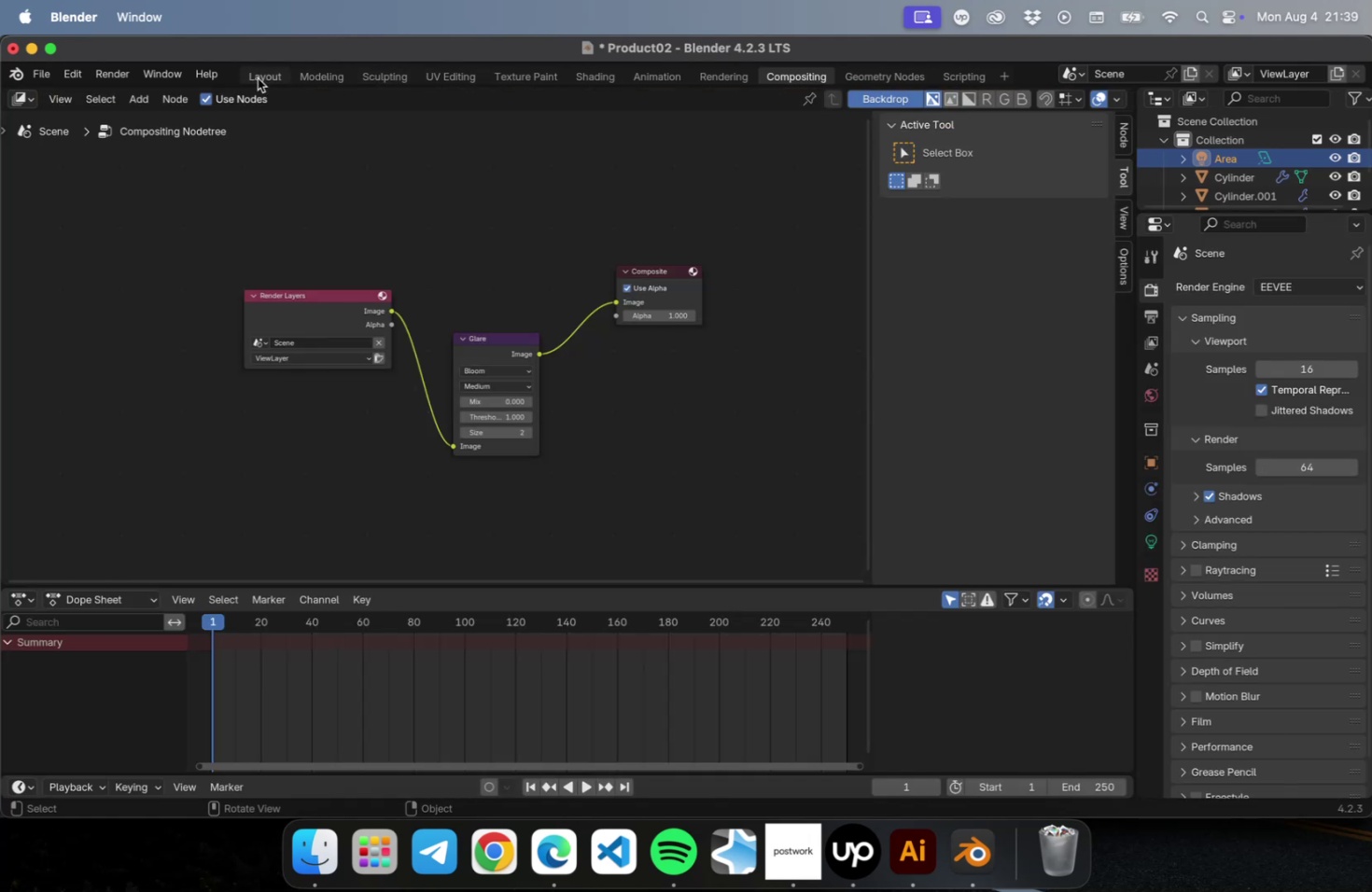 
left_click([258, 78])
 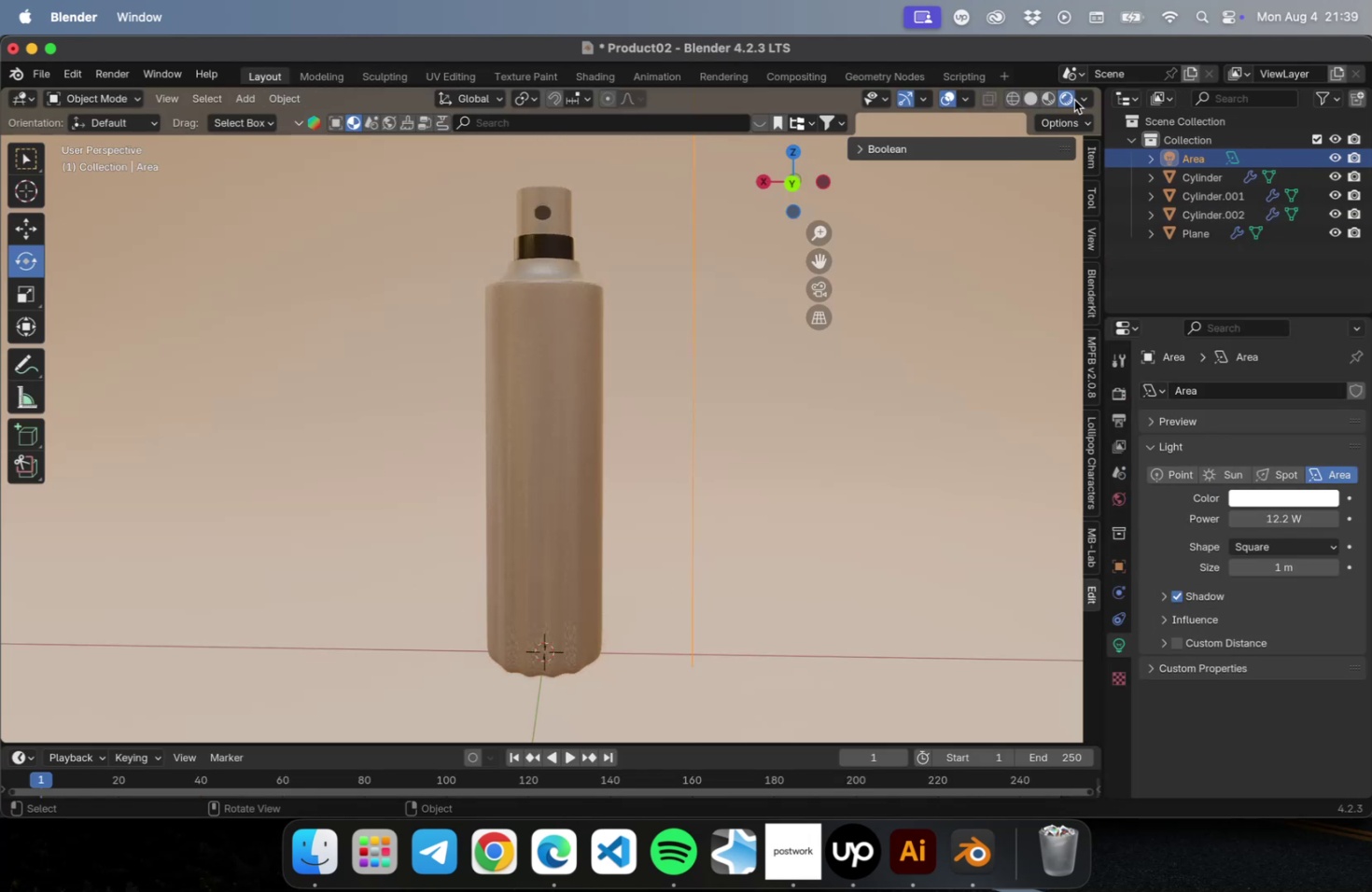 
left_click([1080, 99])
 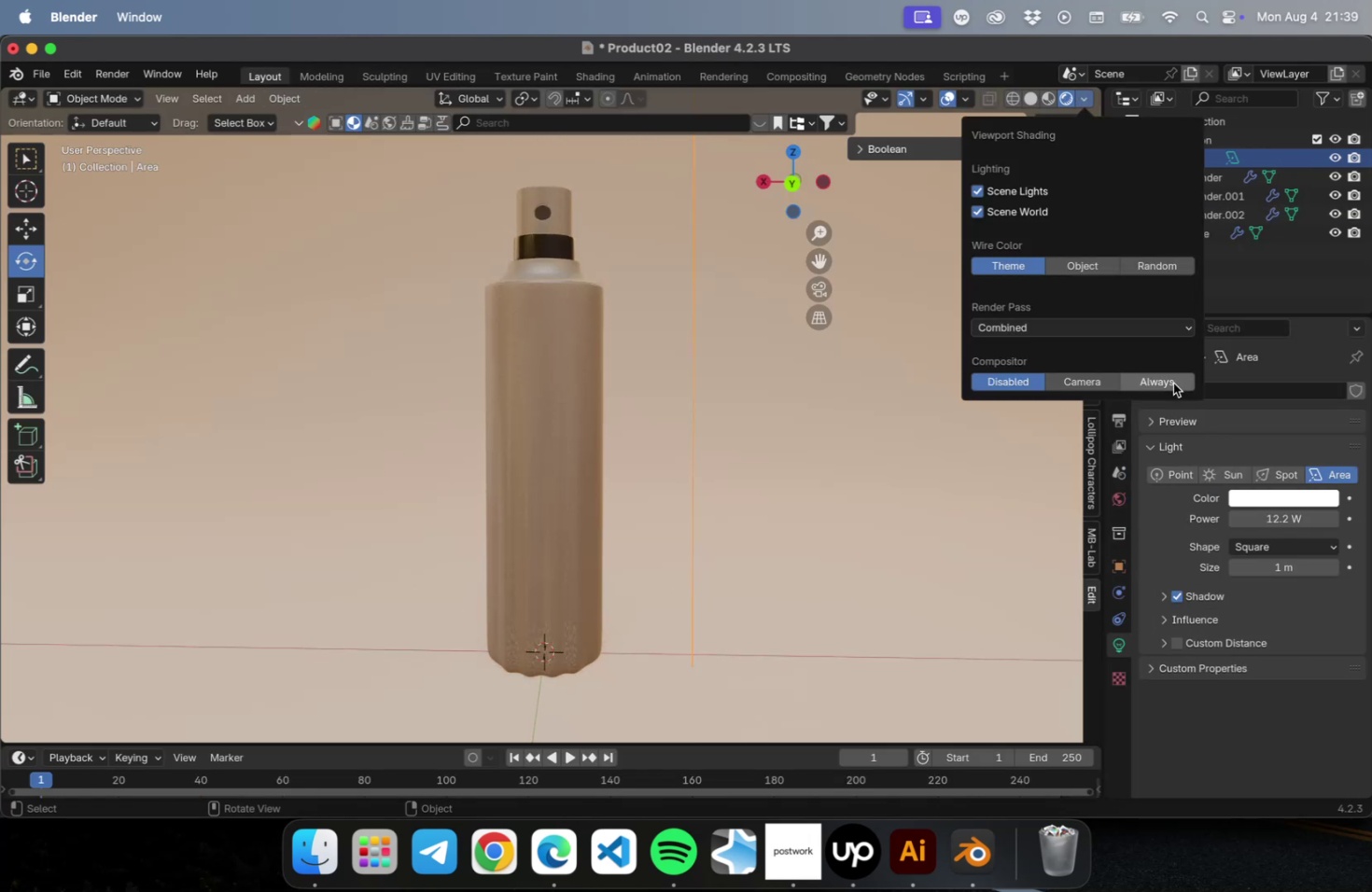 
left_click([1172, 383])
 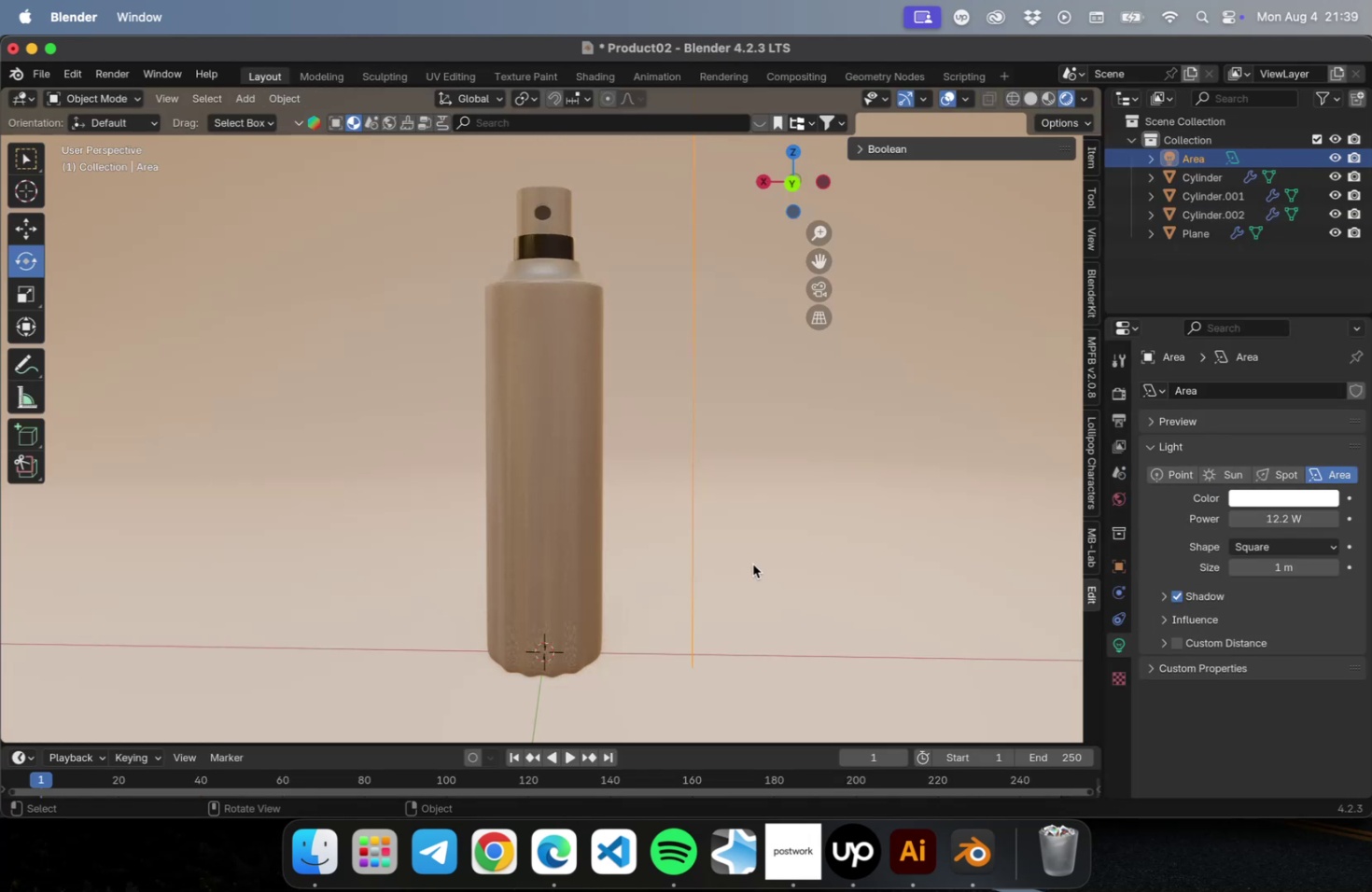 
left_click([752, 564])
 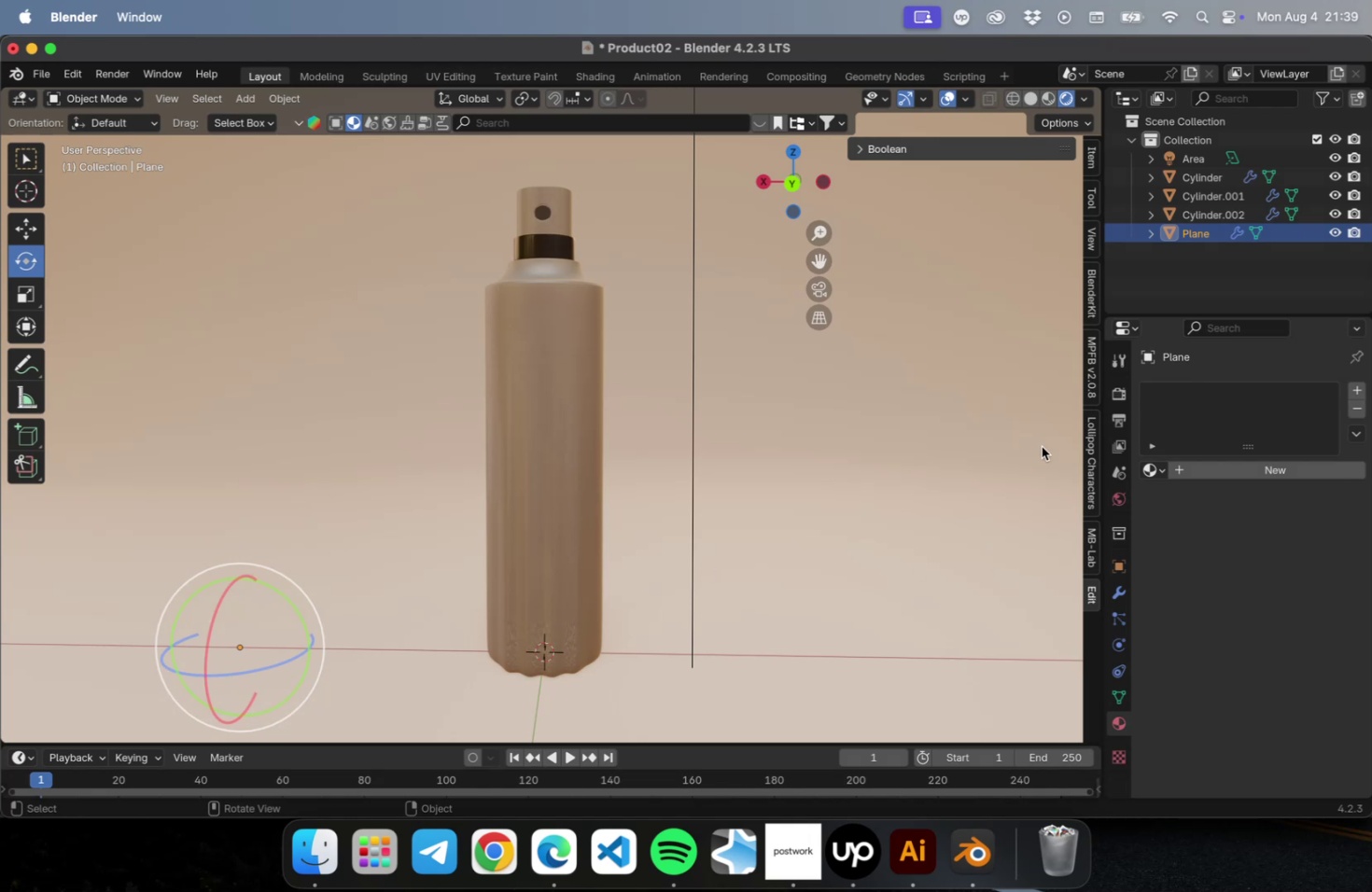 
left_click([1119, 383])
 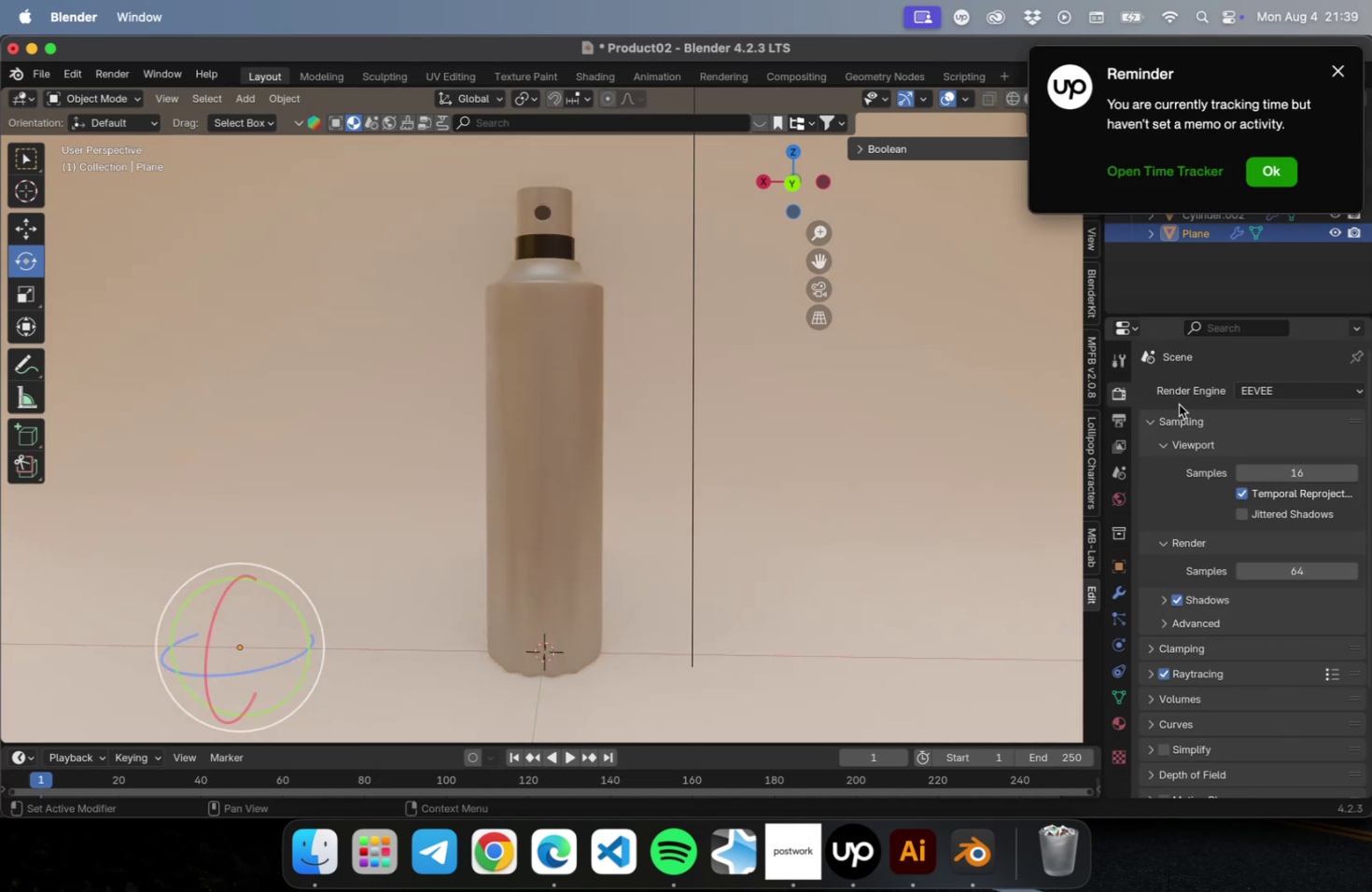 
left_click([1283, 178])
 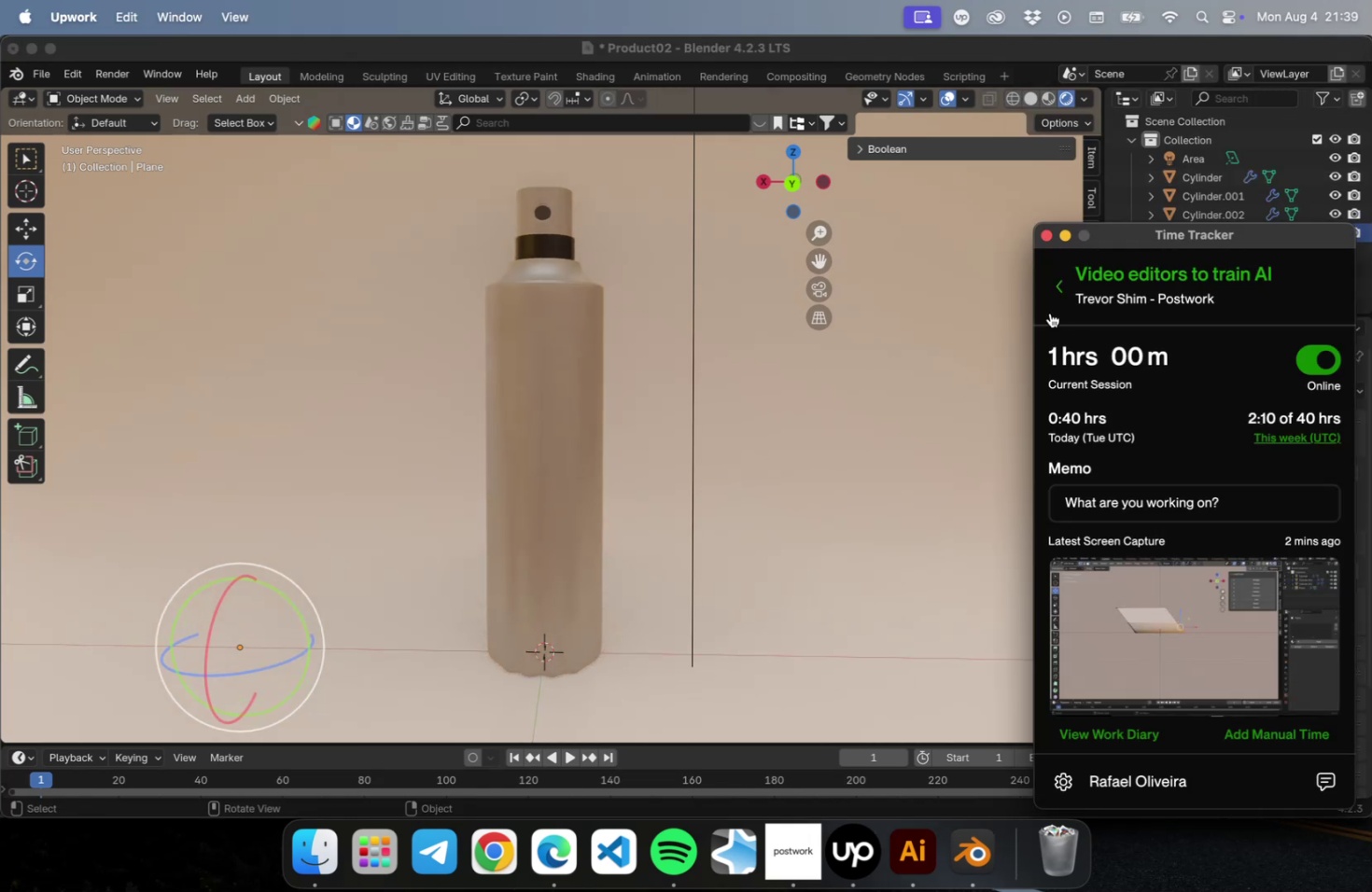 
left_click([769, 411])
 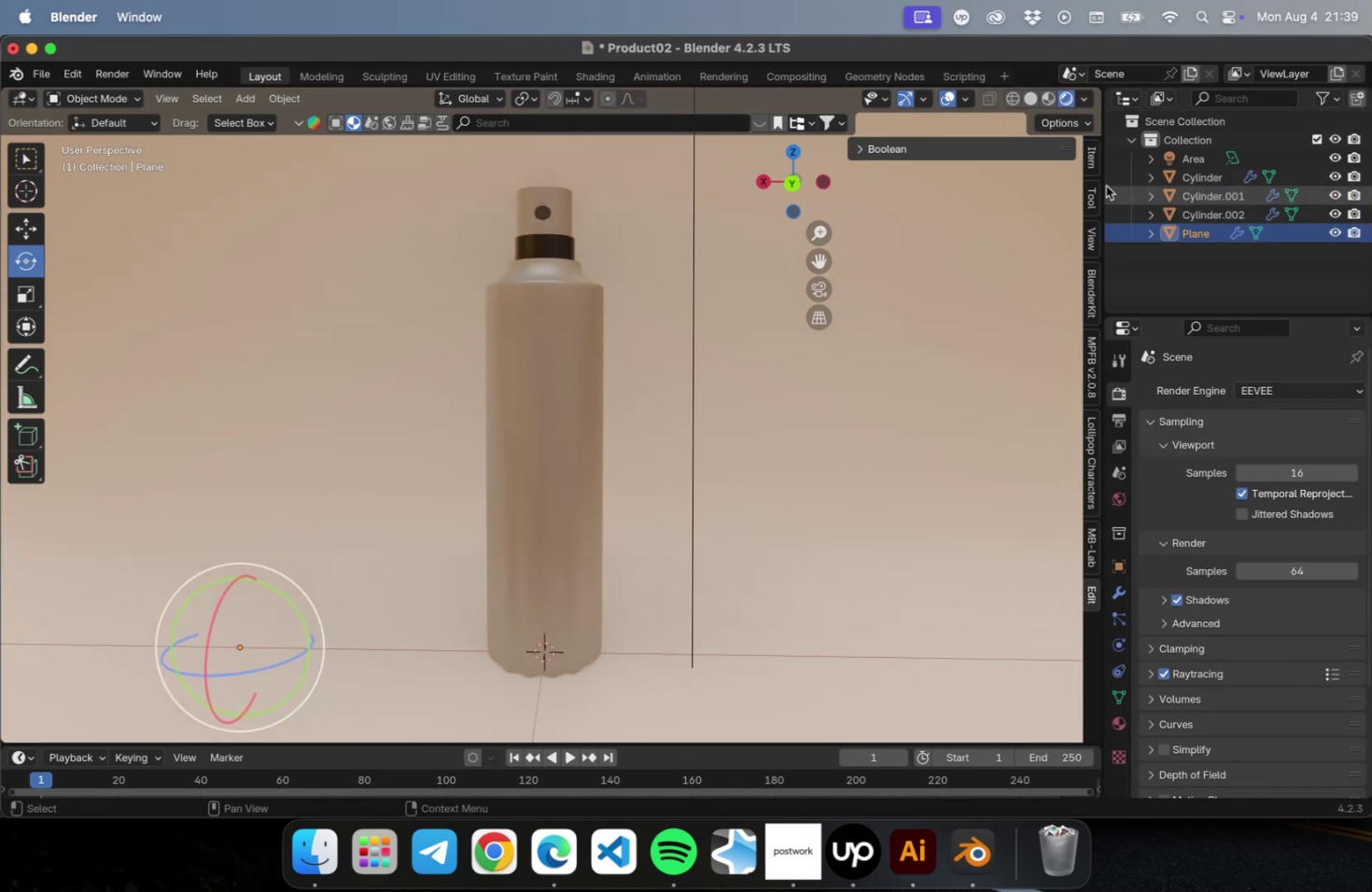 
mouse_move([1083, 142])
 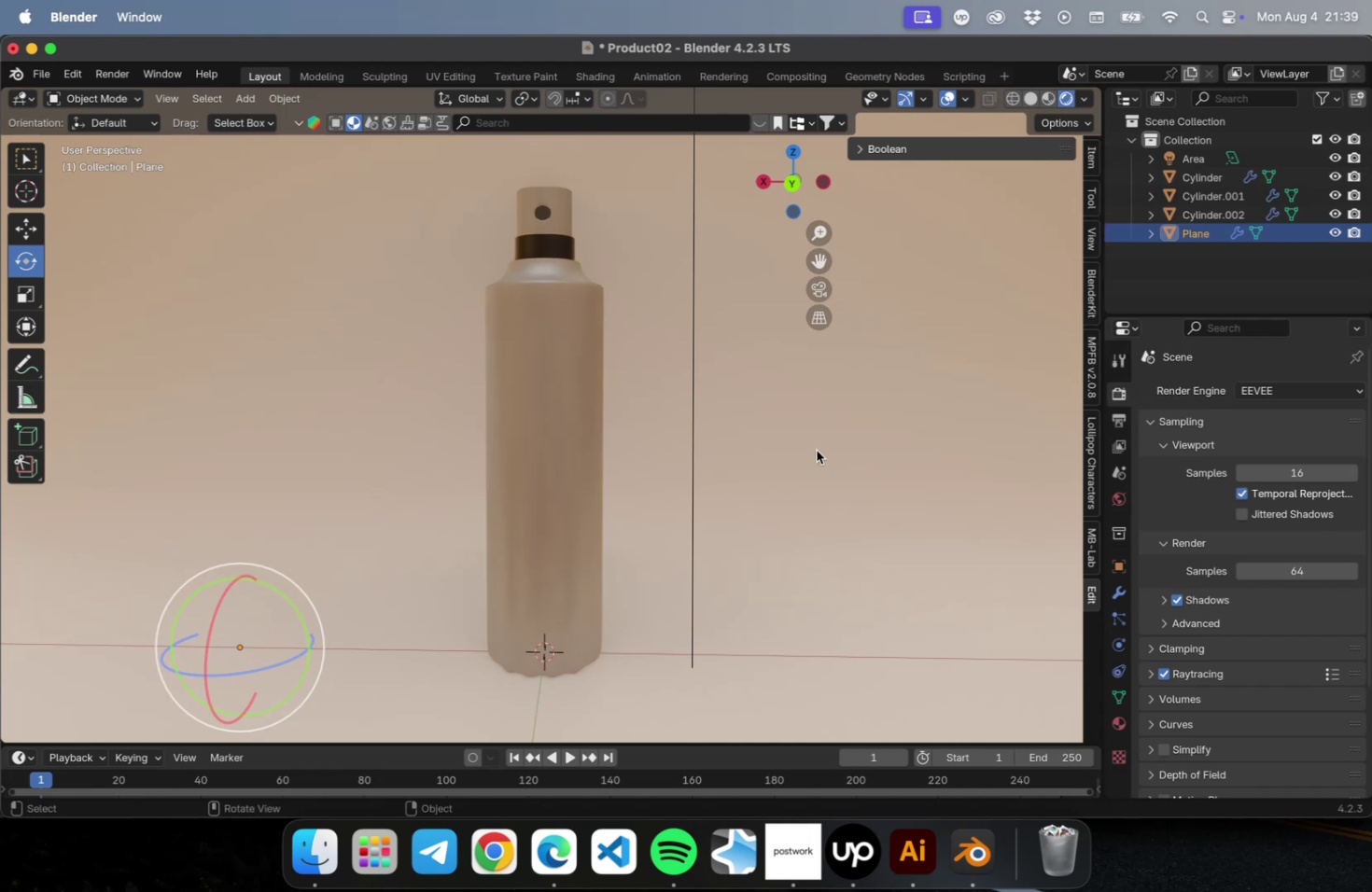 
left_click([816, 450])
 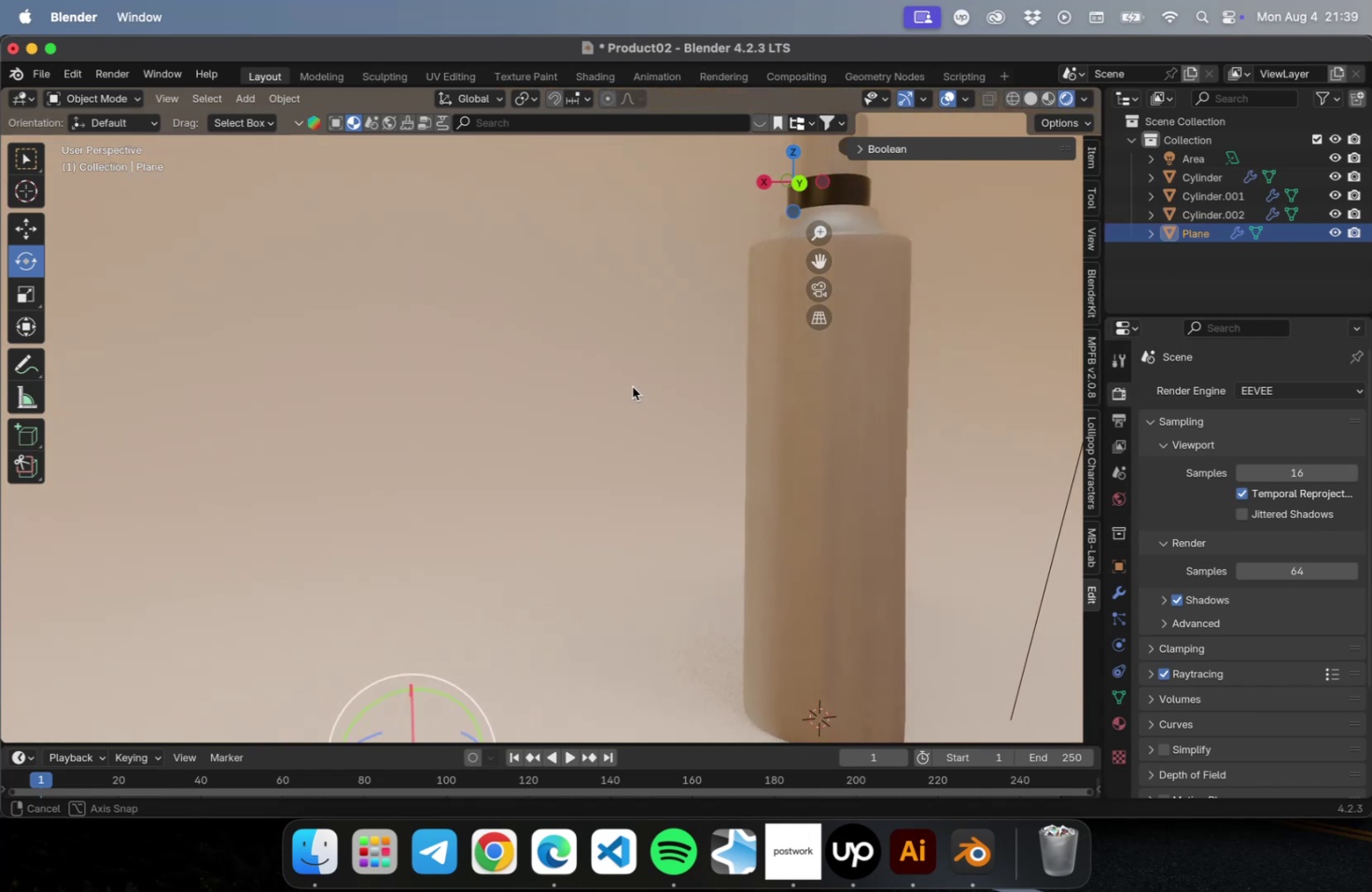 
left_click([611, 391])
 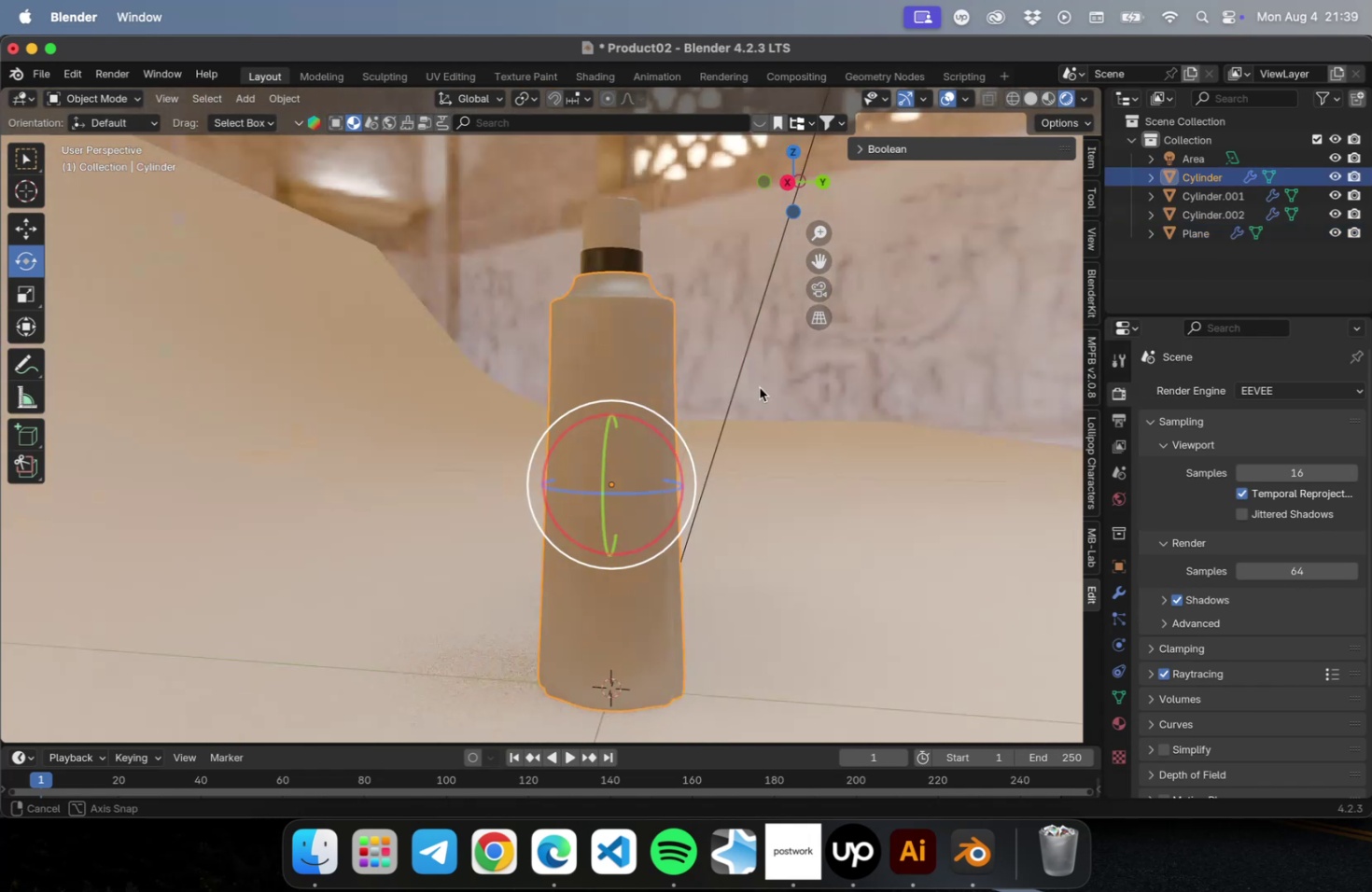 
scroll: coordinate [562, 377], scroll_direction: down, amount: 2.0
 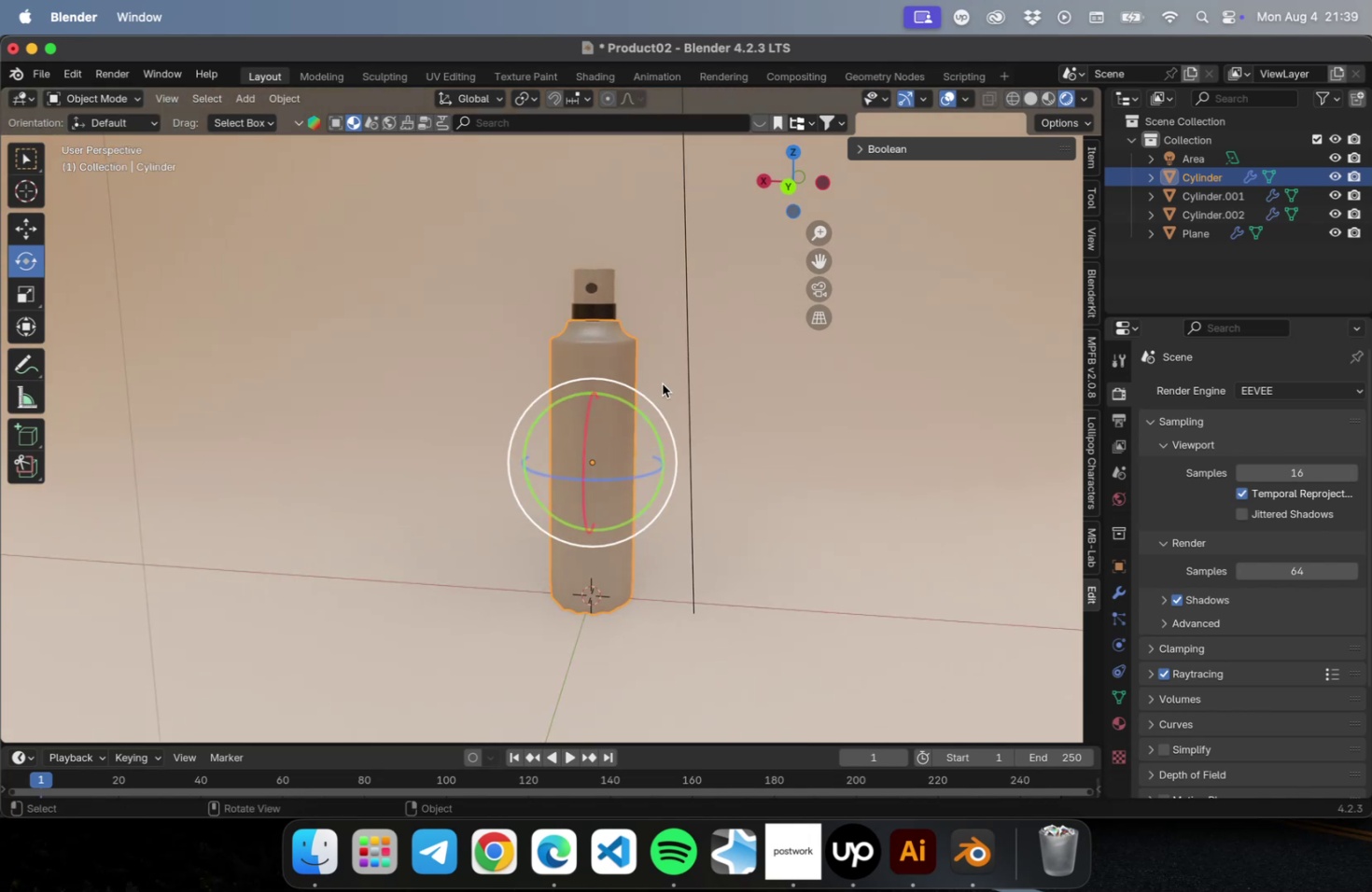 
scroll: coordinate [798, 385], scroll_direction: up, amount: 3.0
 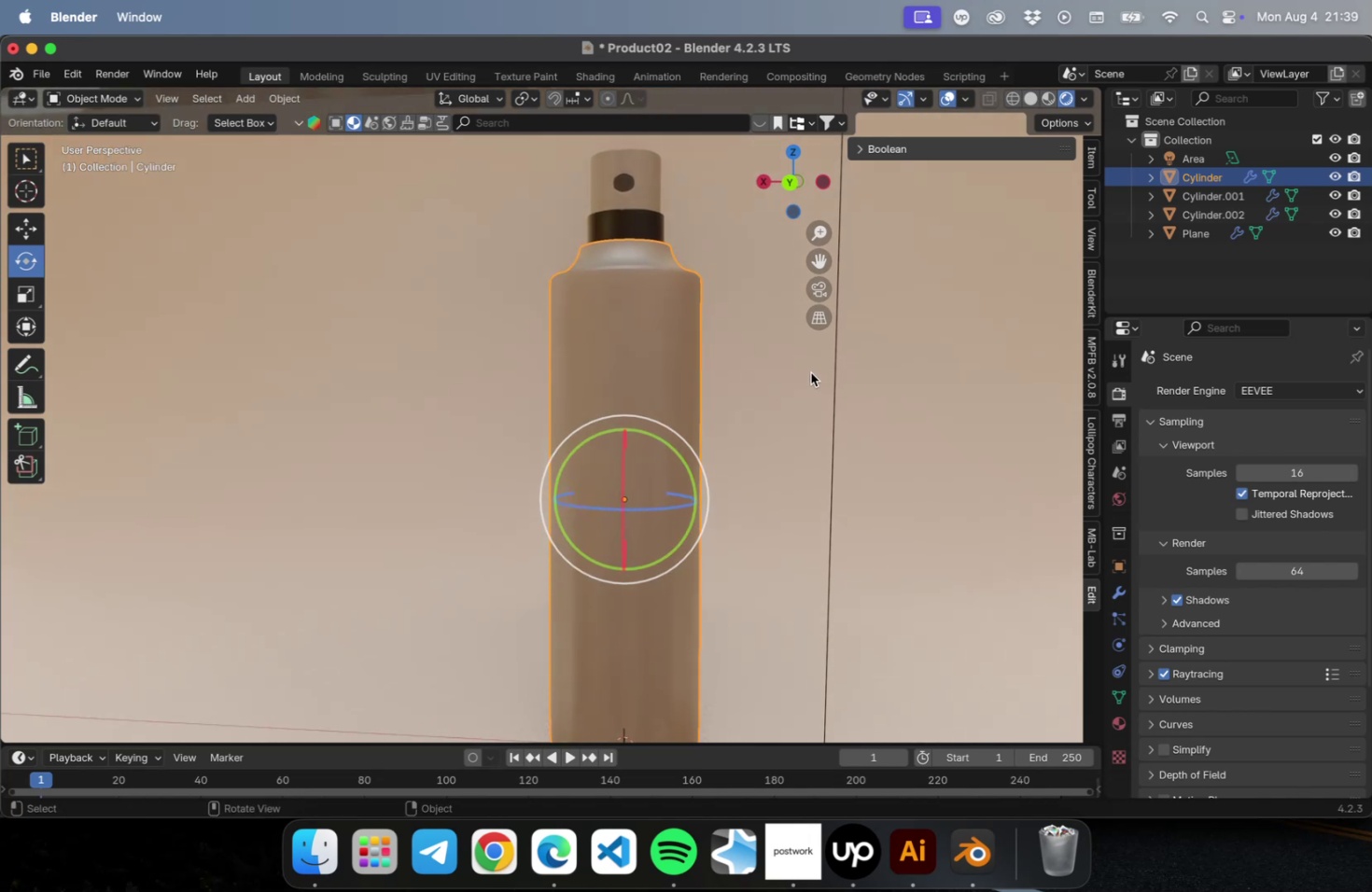 
scroll: coordinate [810, 375], scroll_direction: down, amount: 2.0
 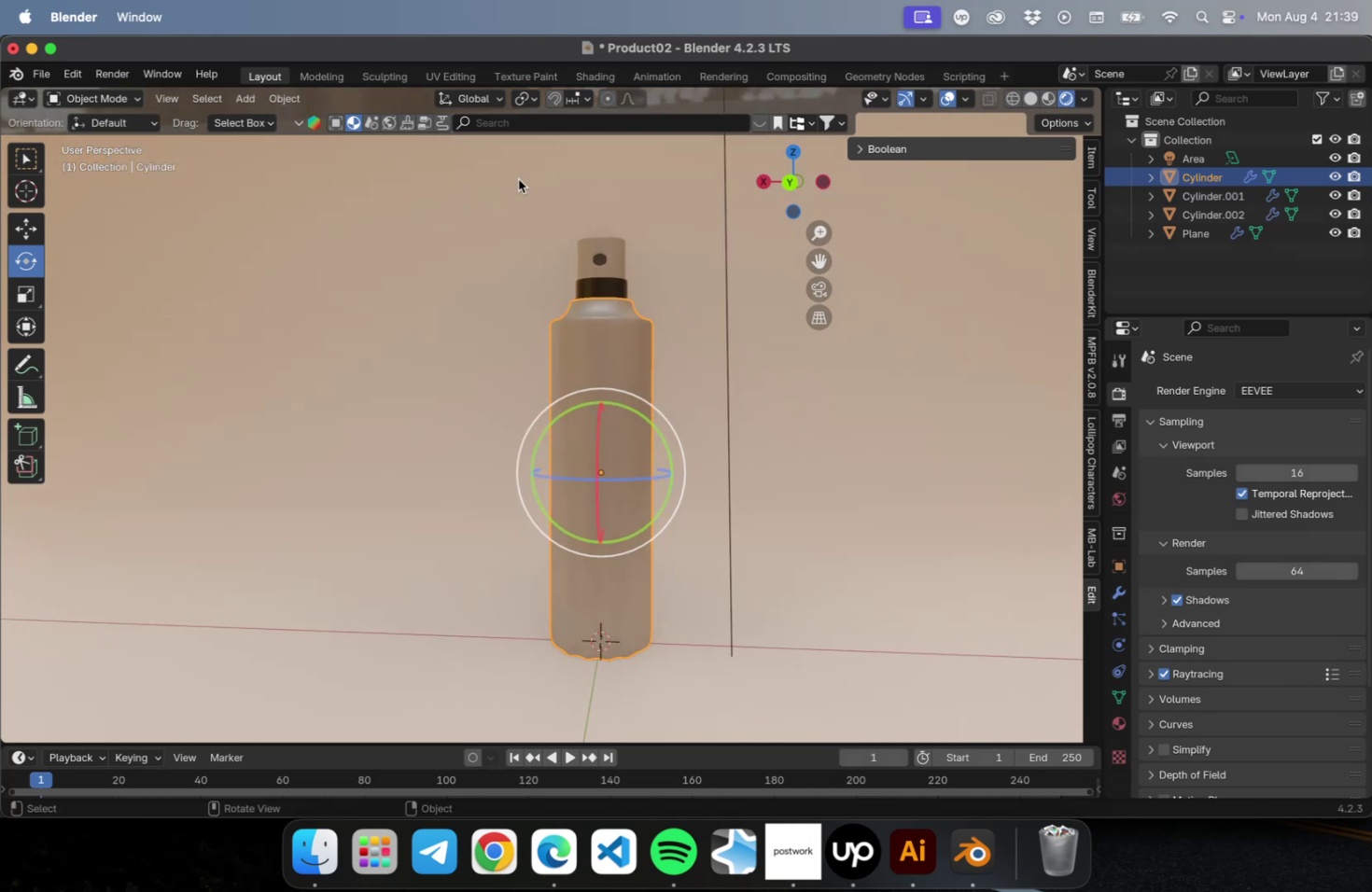 